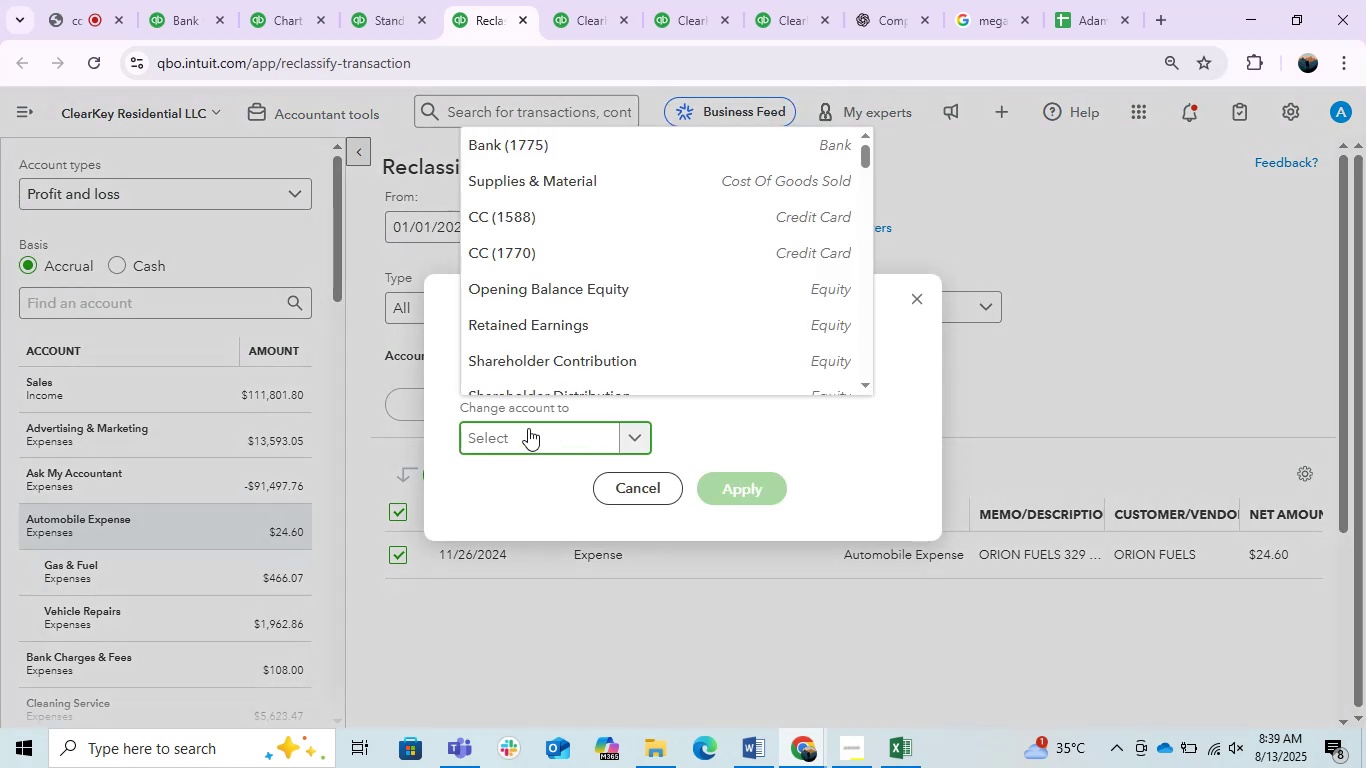 
type(fue)
 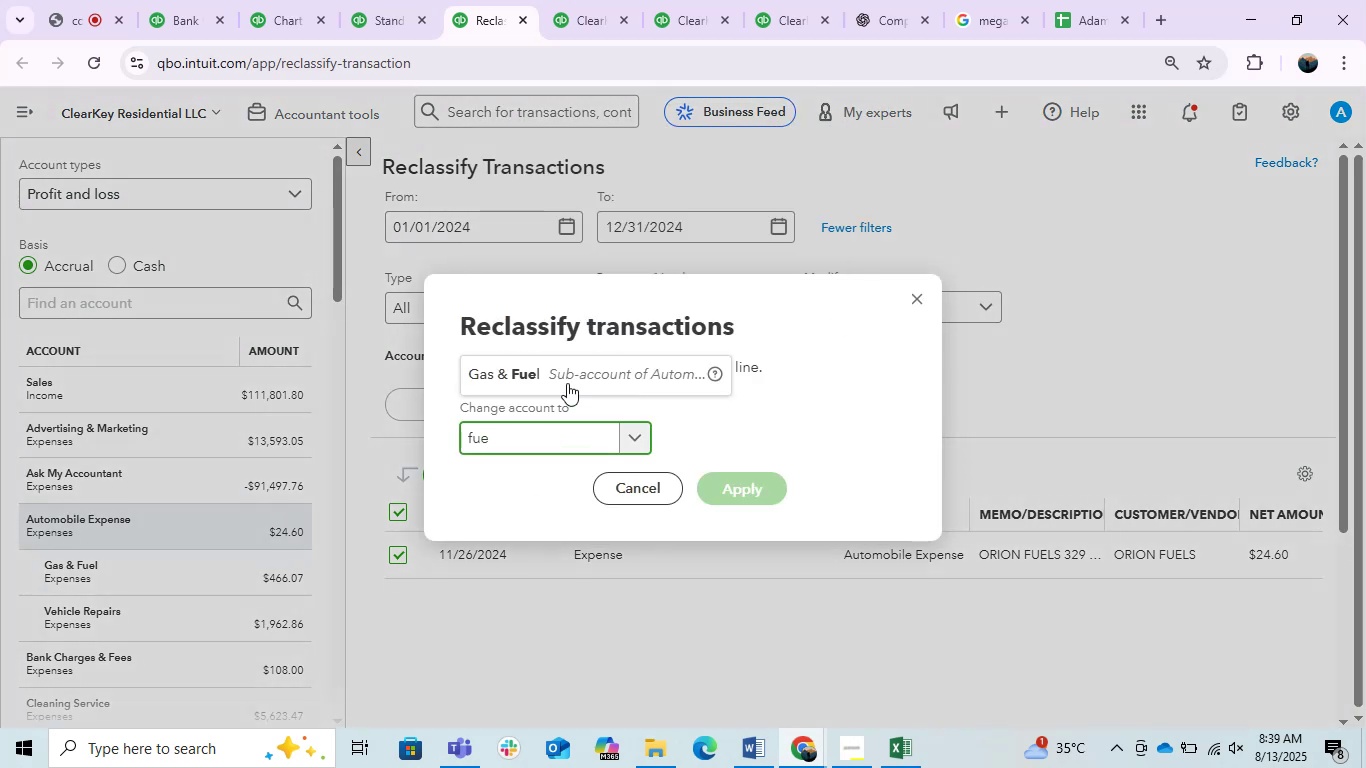 
left_click([571, 382])
 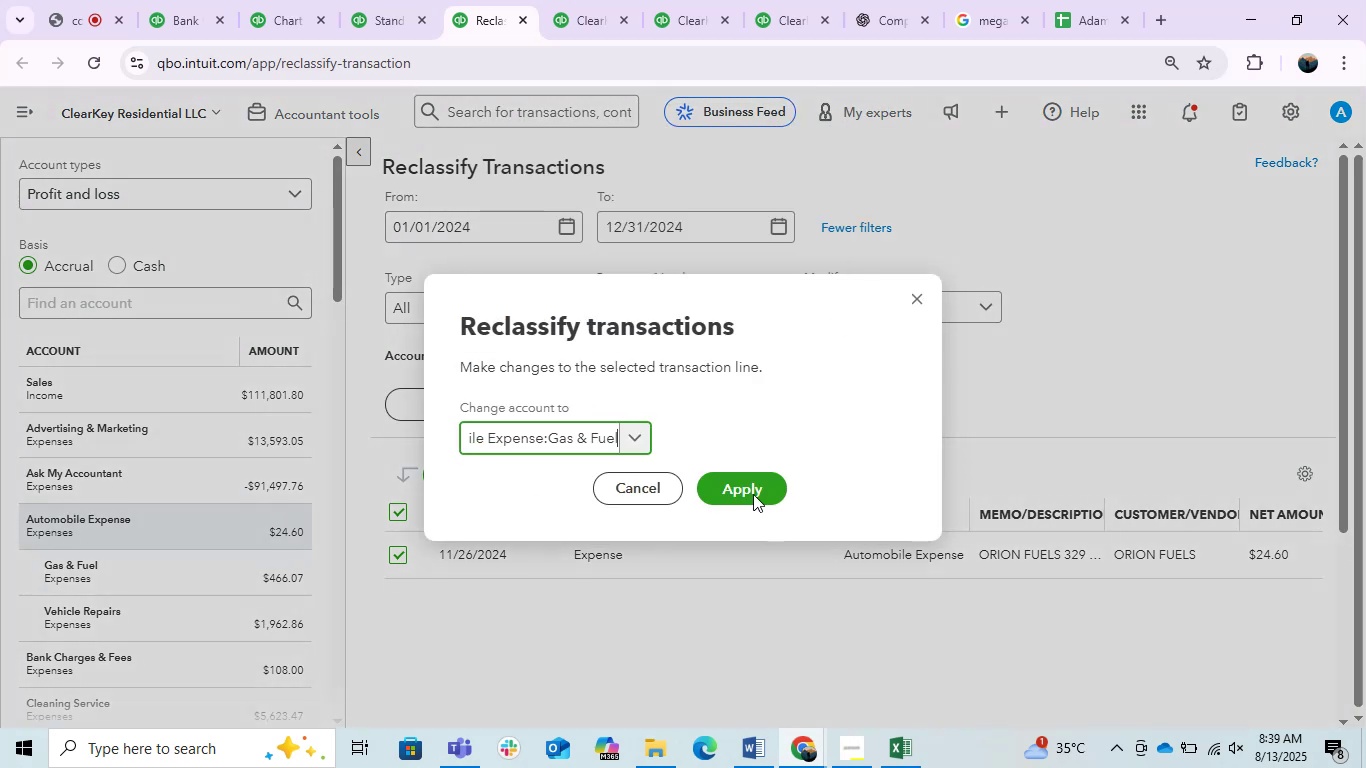 
left_click([750, 490])
 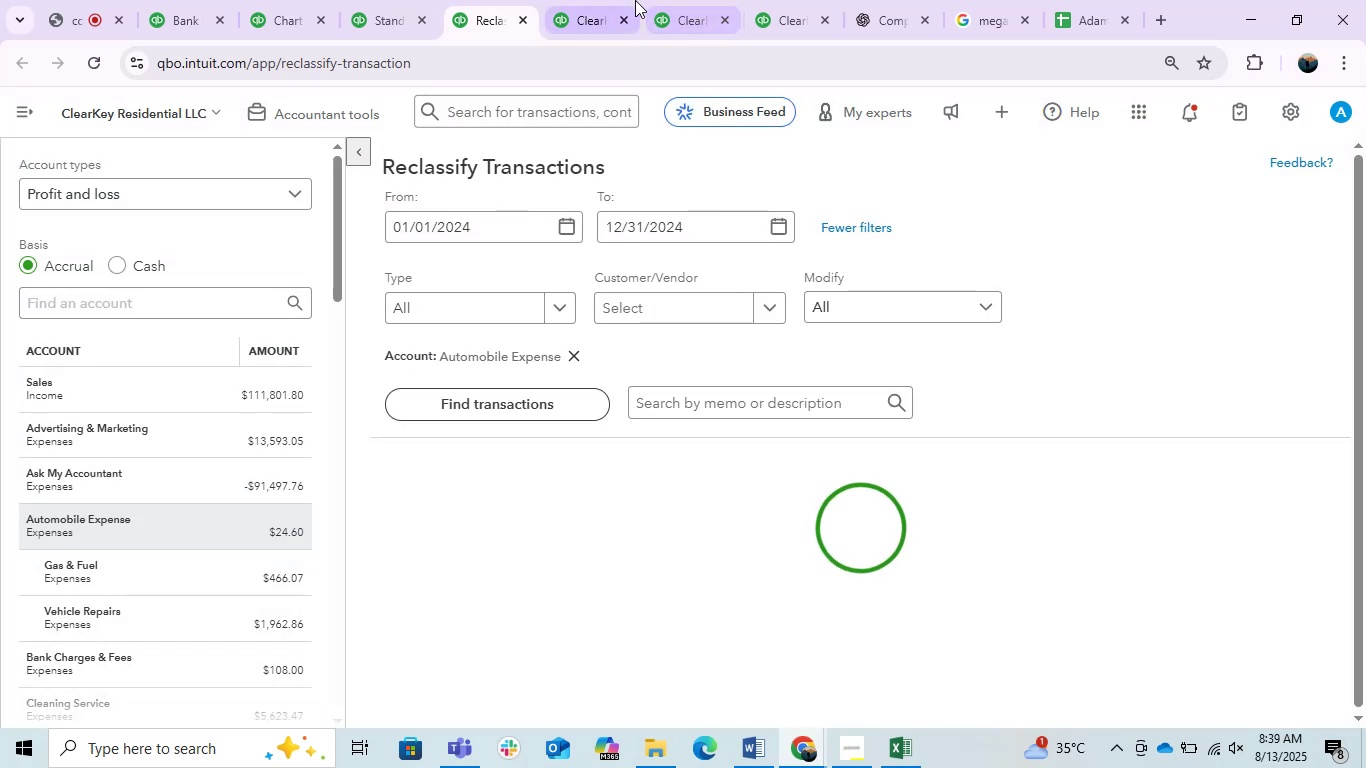 
left_click([778, 0])
 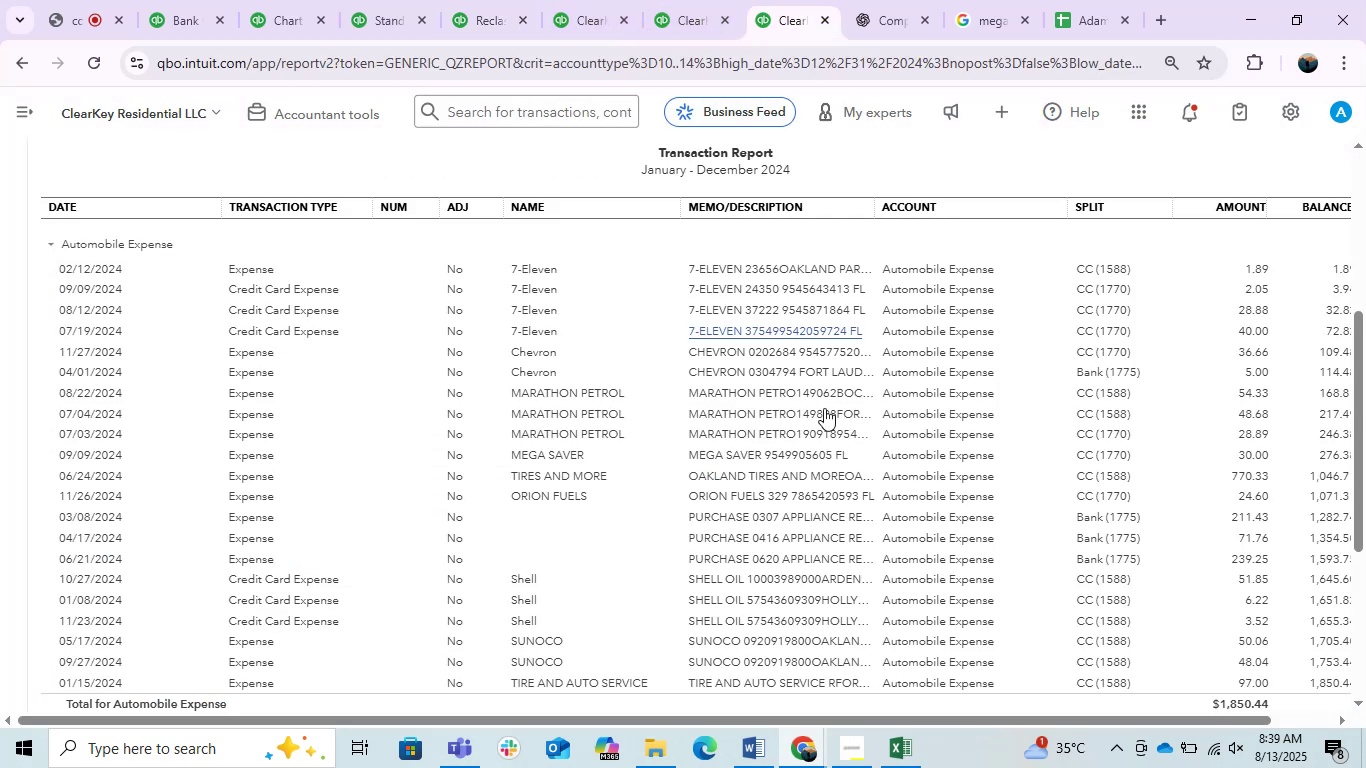 
scroll: coordinate [682, 532], scroll_direction: up, amount: 5.0
 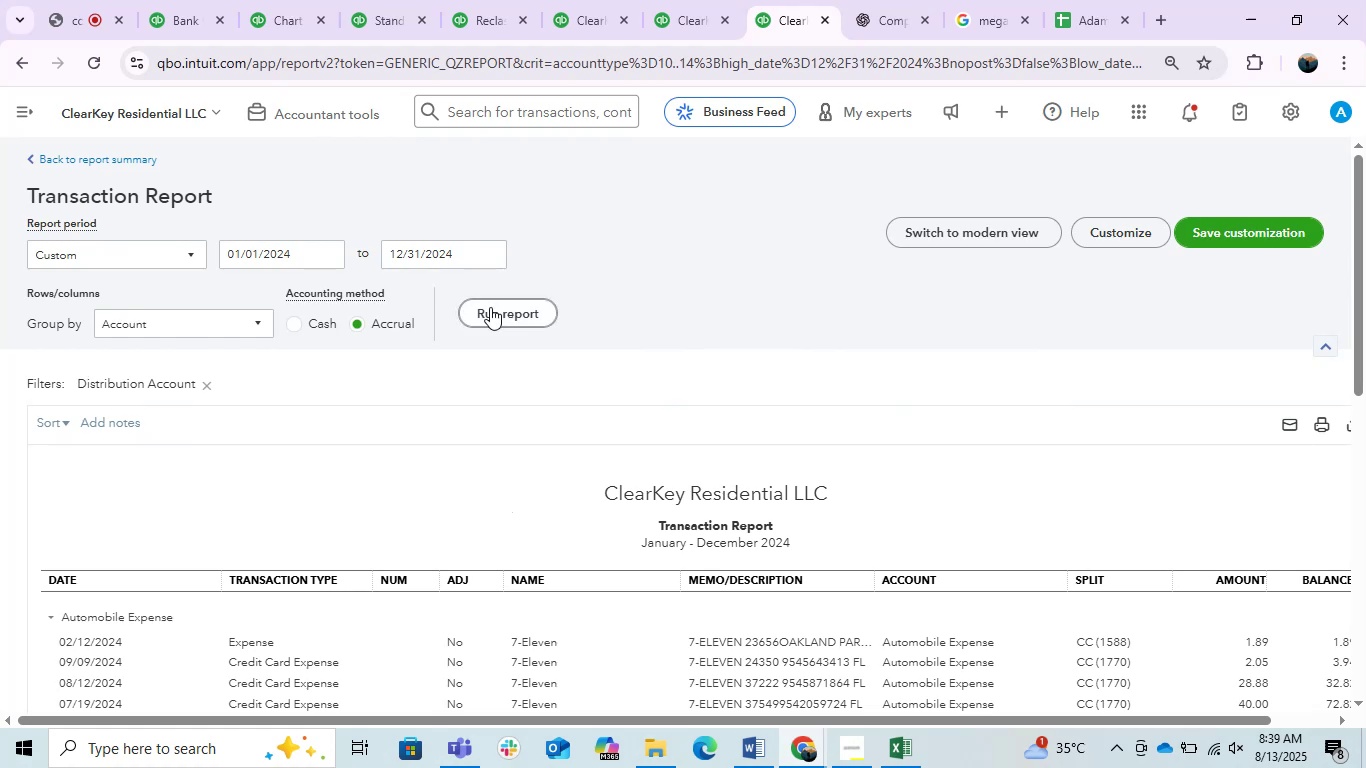 
left_click([490, 307])
 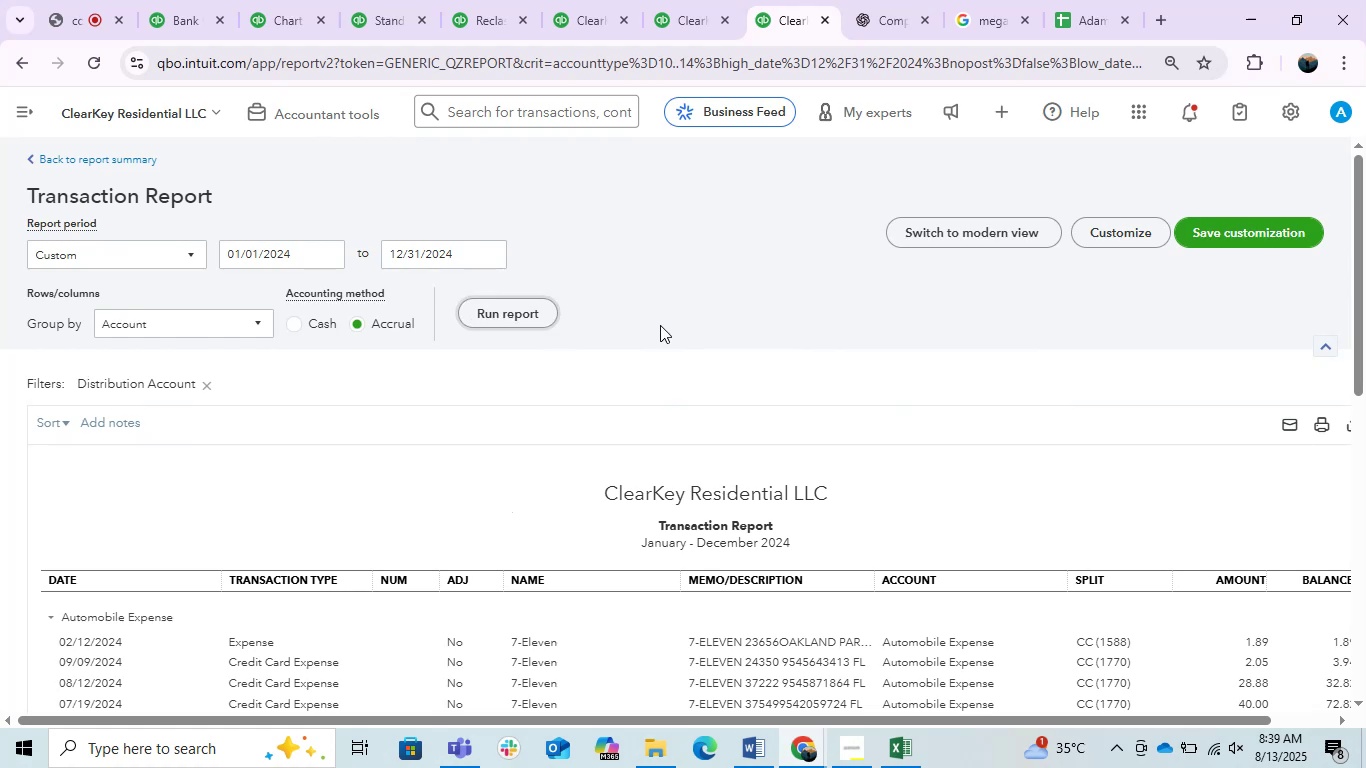 
scroll: coordinate [369, 570], scroll_direction: down, amount: 2.0
 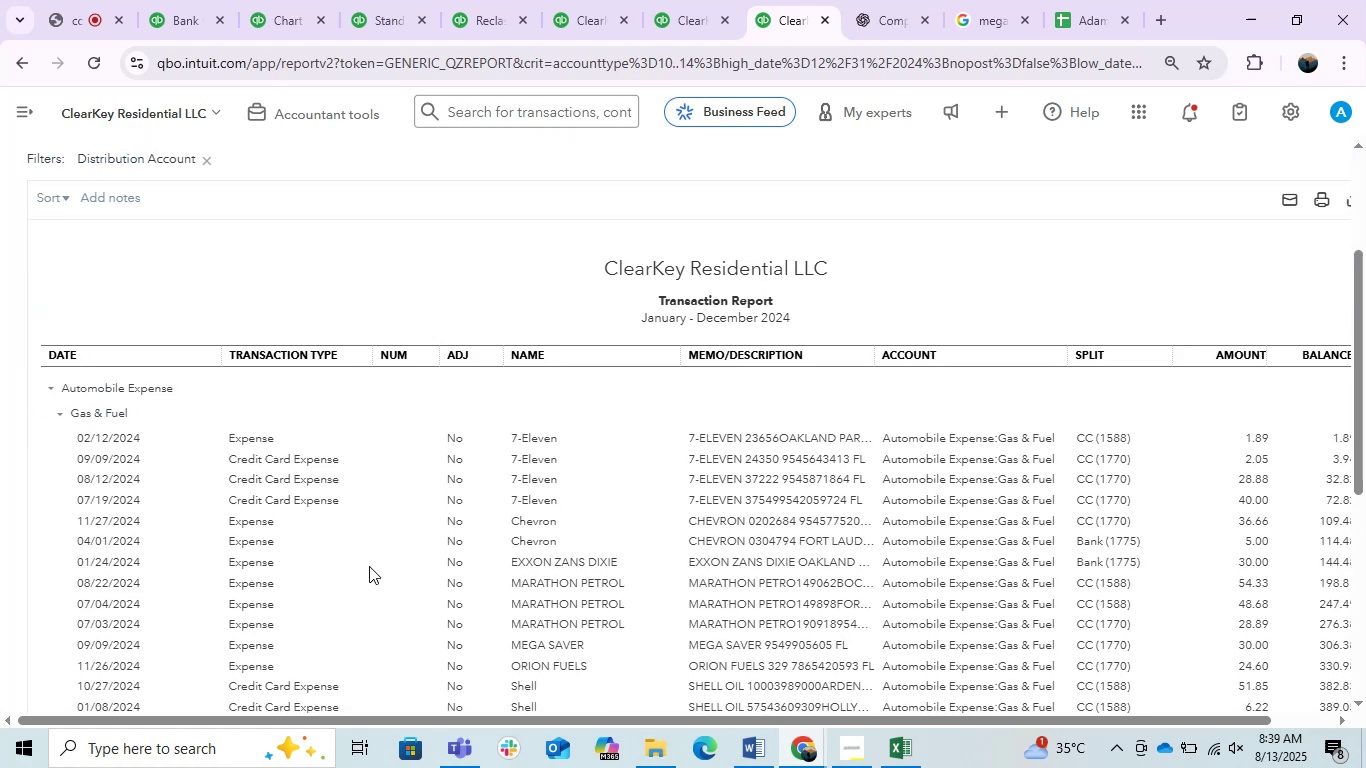 
scroll: coordinate [369, 566], scroll_direction: up, amount: 2.0
 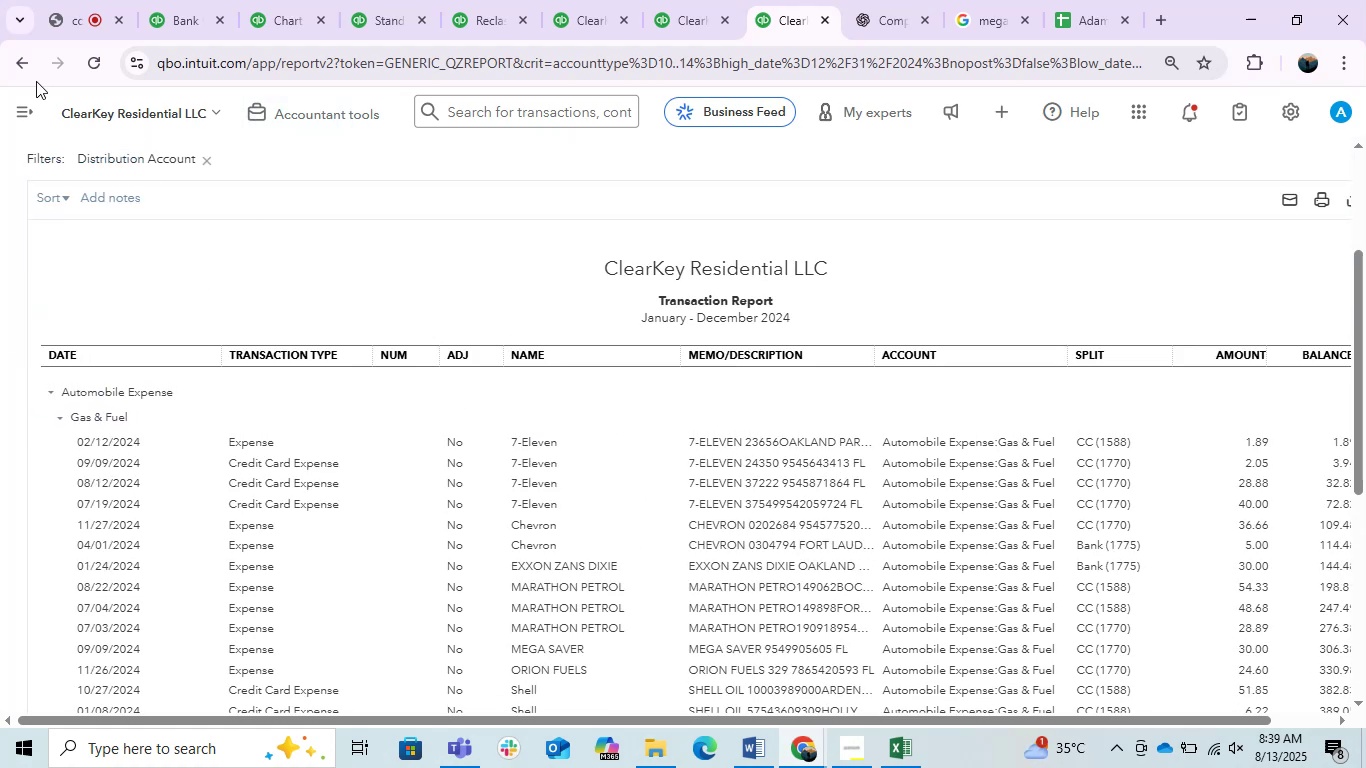 
left_click([14, 58])
 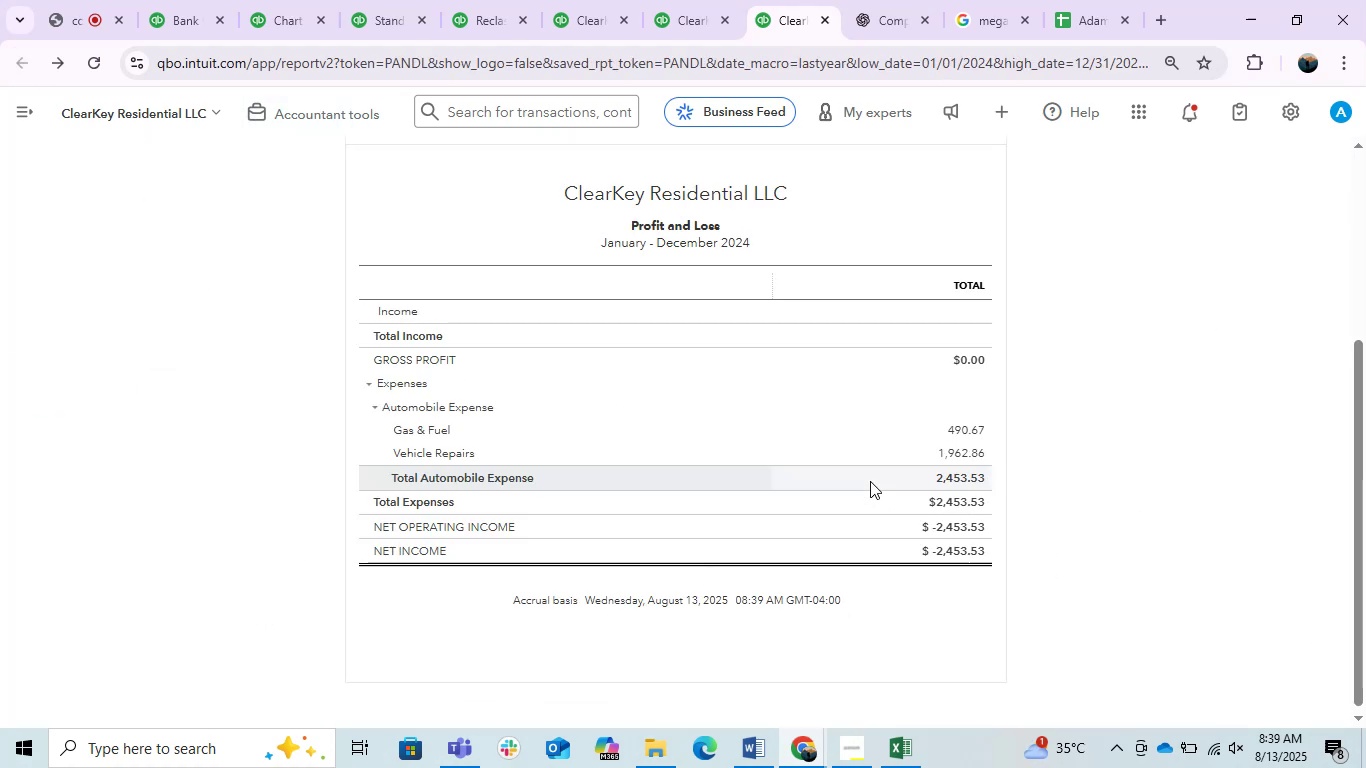 
scroll: coordinate [823, 575], scroll_direction: up, amount: 2.0
 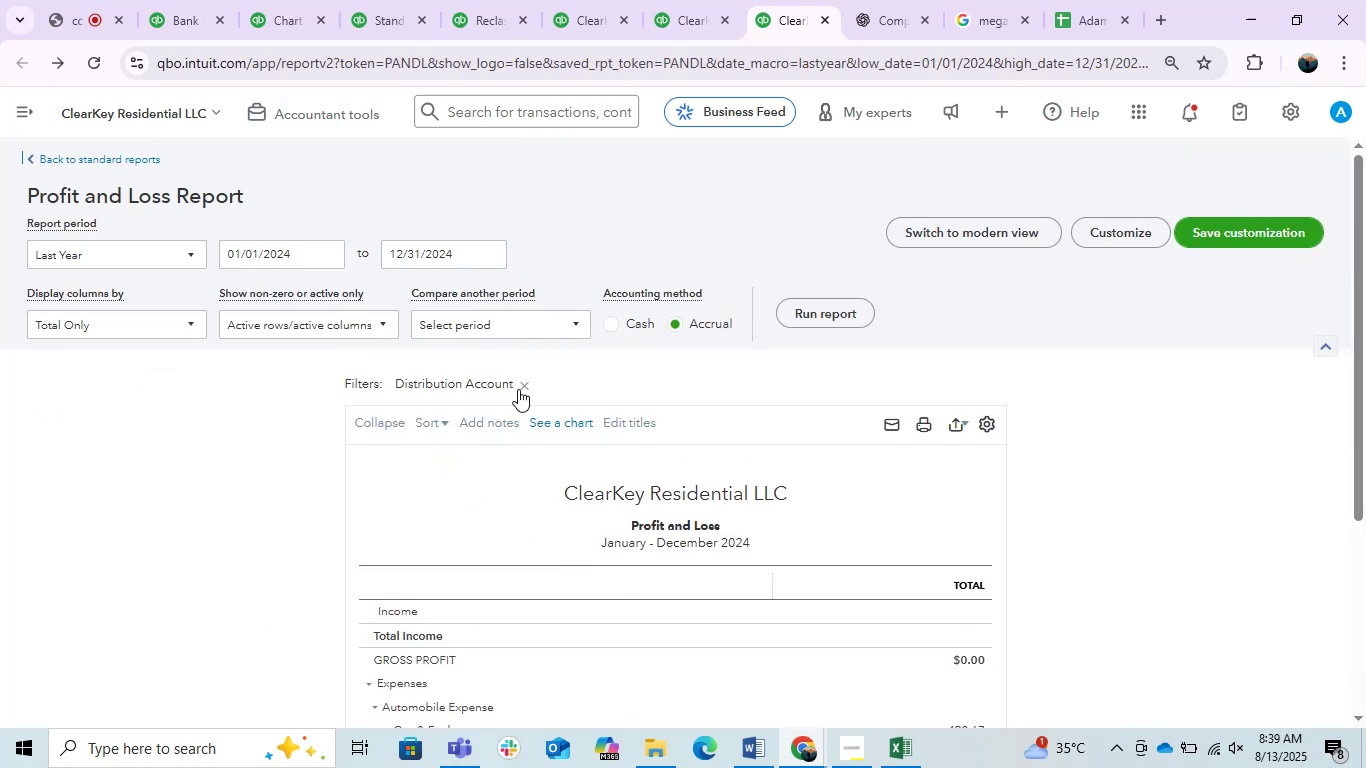 
left_click([527, 389])
 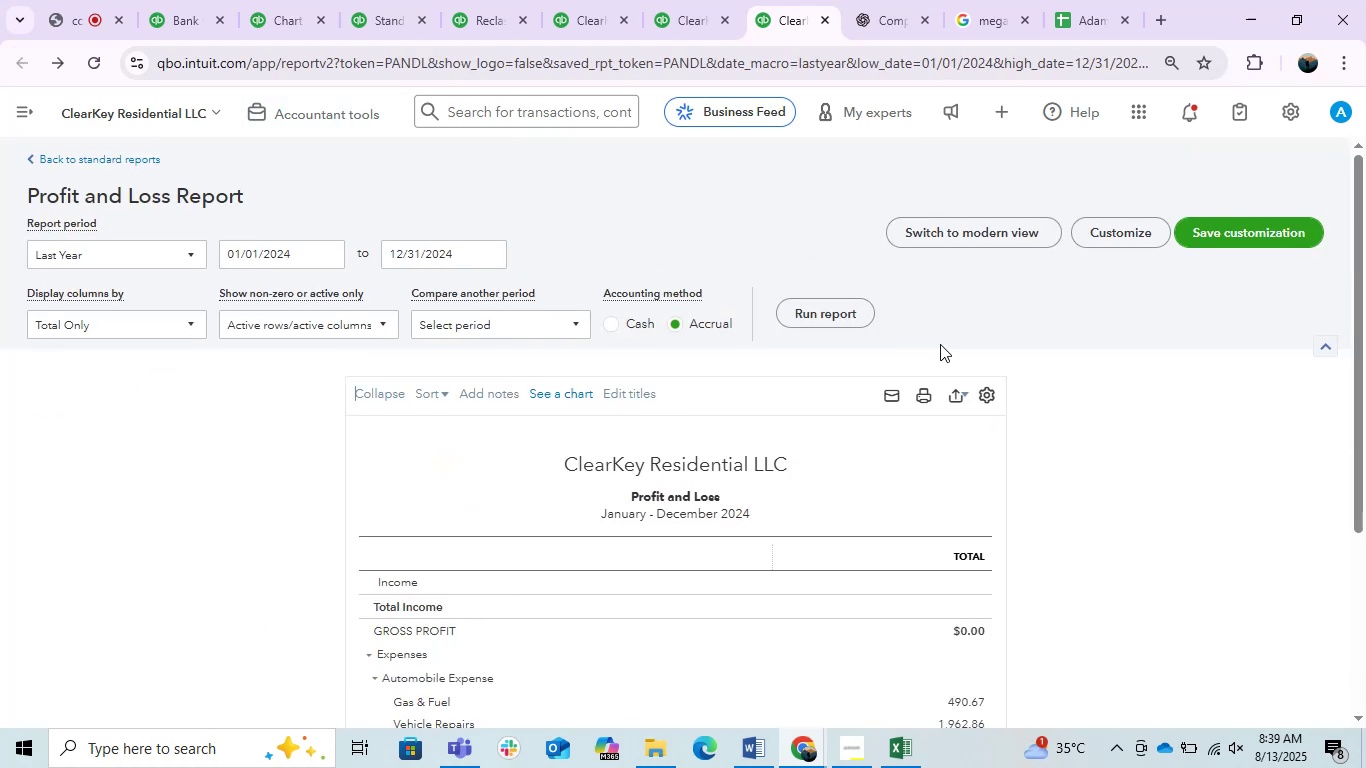 
scroll: coordinate [901, 584], scroll_direction: down, amount: 2.0
 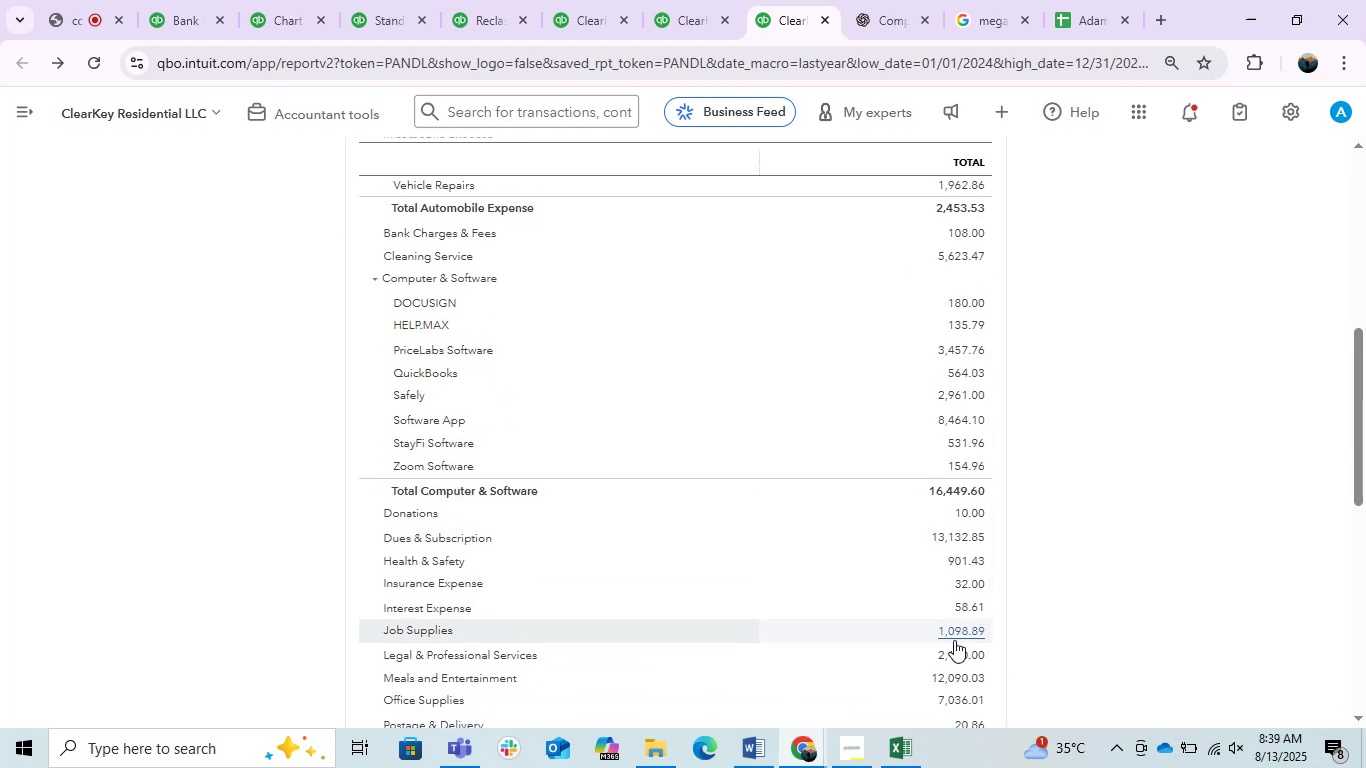 
wait(9.67)
 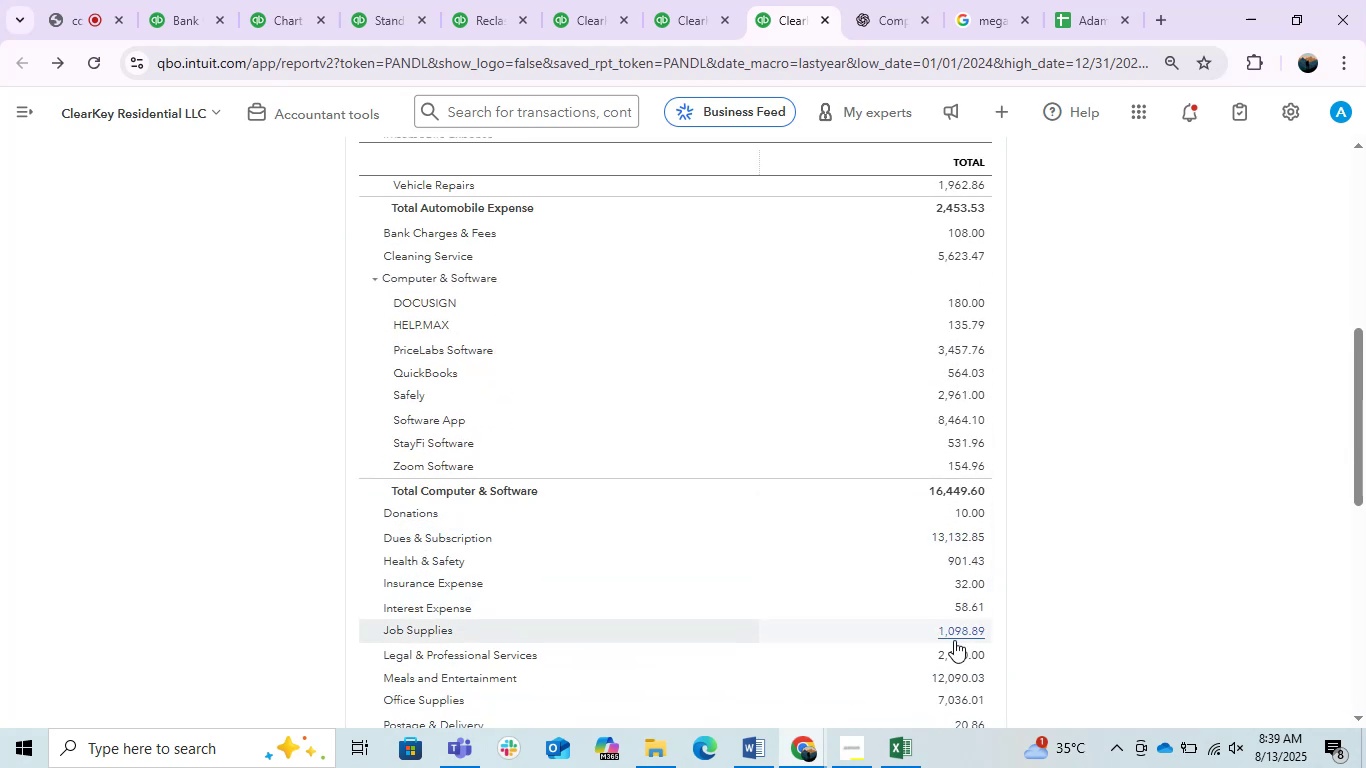 
scroll: coordinate [698, 566], scroll_direction: down, amount: 2.0
 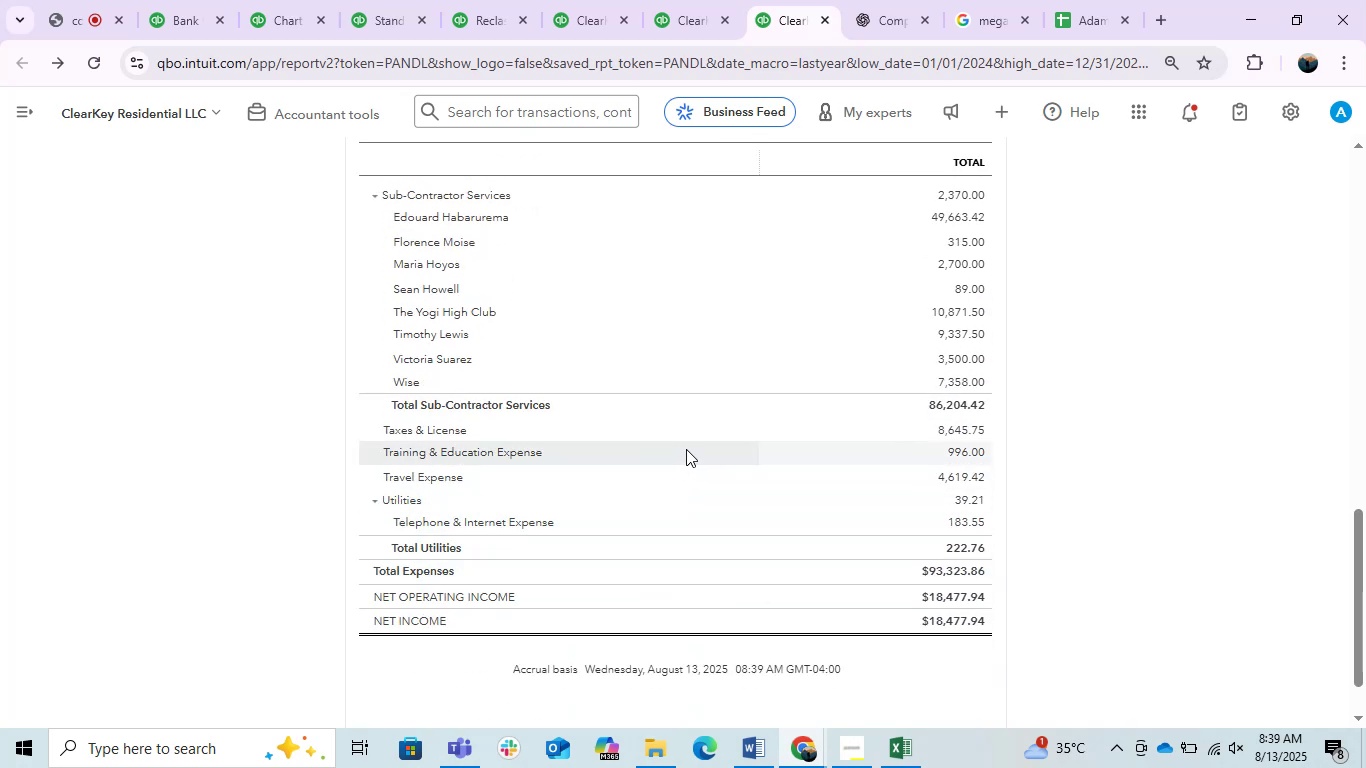 
scroll: coordinate [848, 375], scroll_direction: up, amount: 2.0
 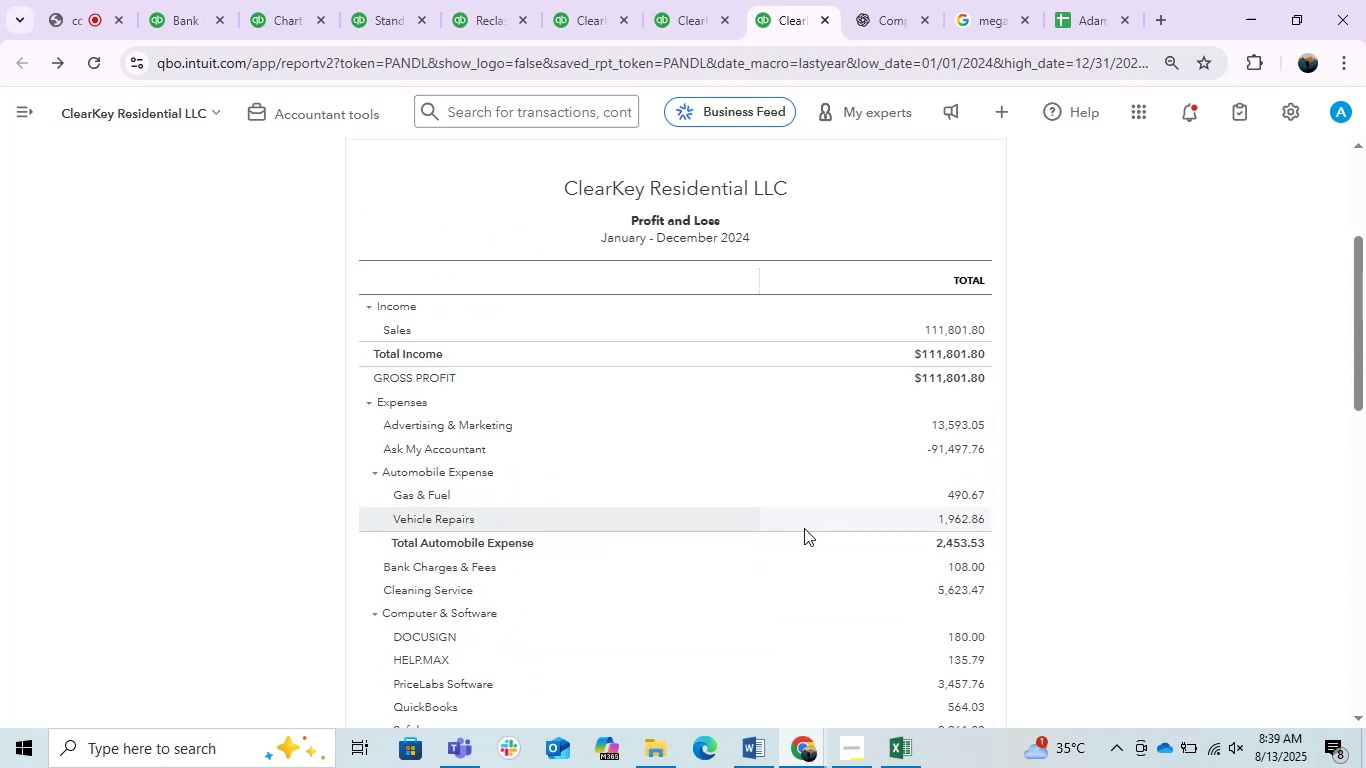 
scroll: coordinate [804, 528], scroll_direction: down, amount: 1.0
 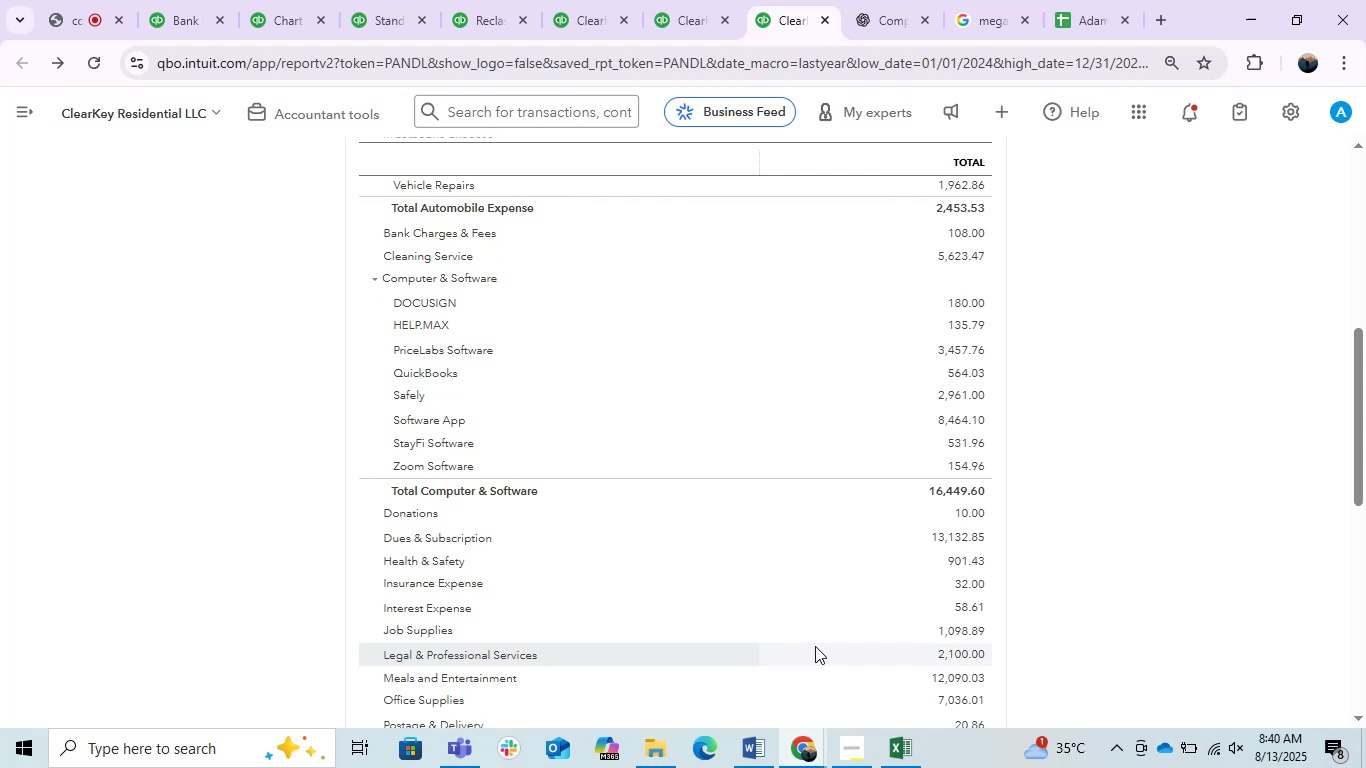 
wait(22.02)
 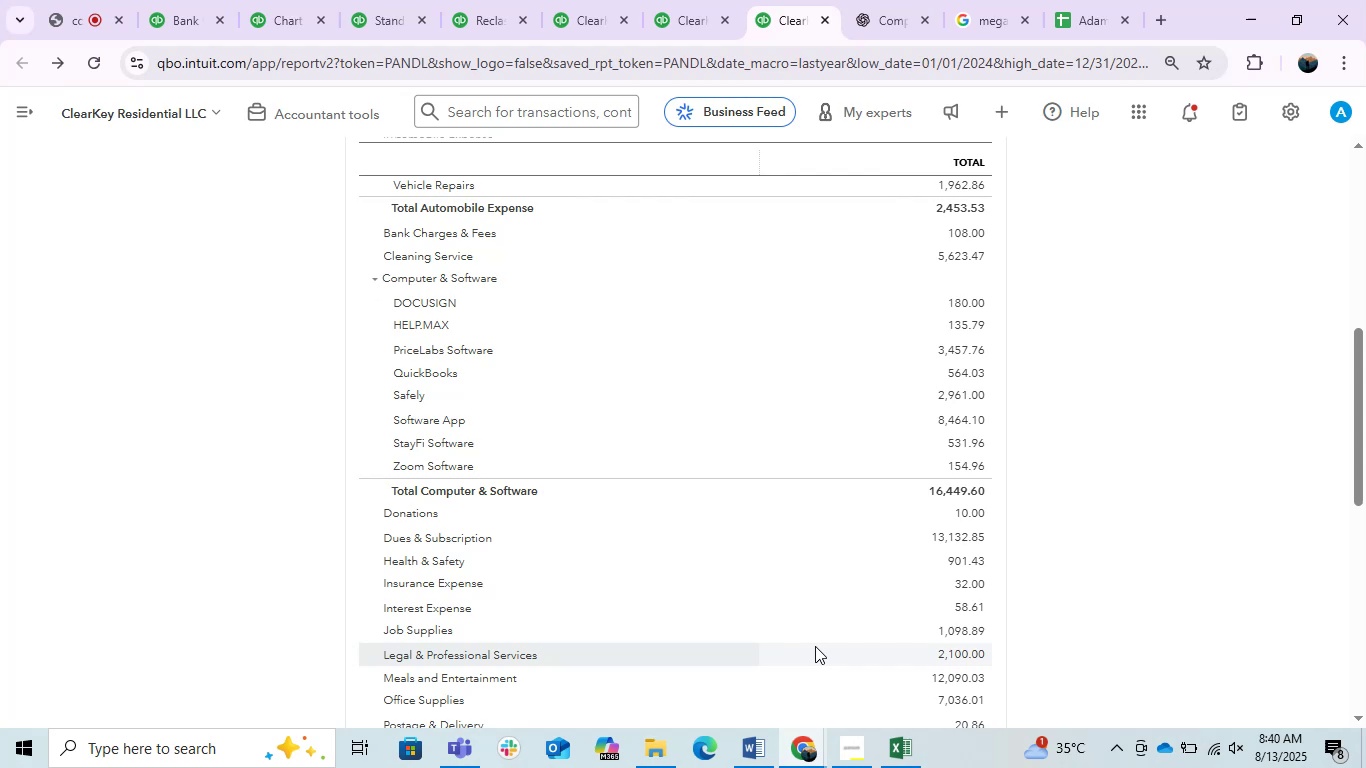 
left_click([295, 0])
 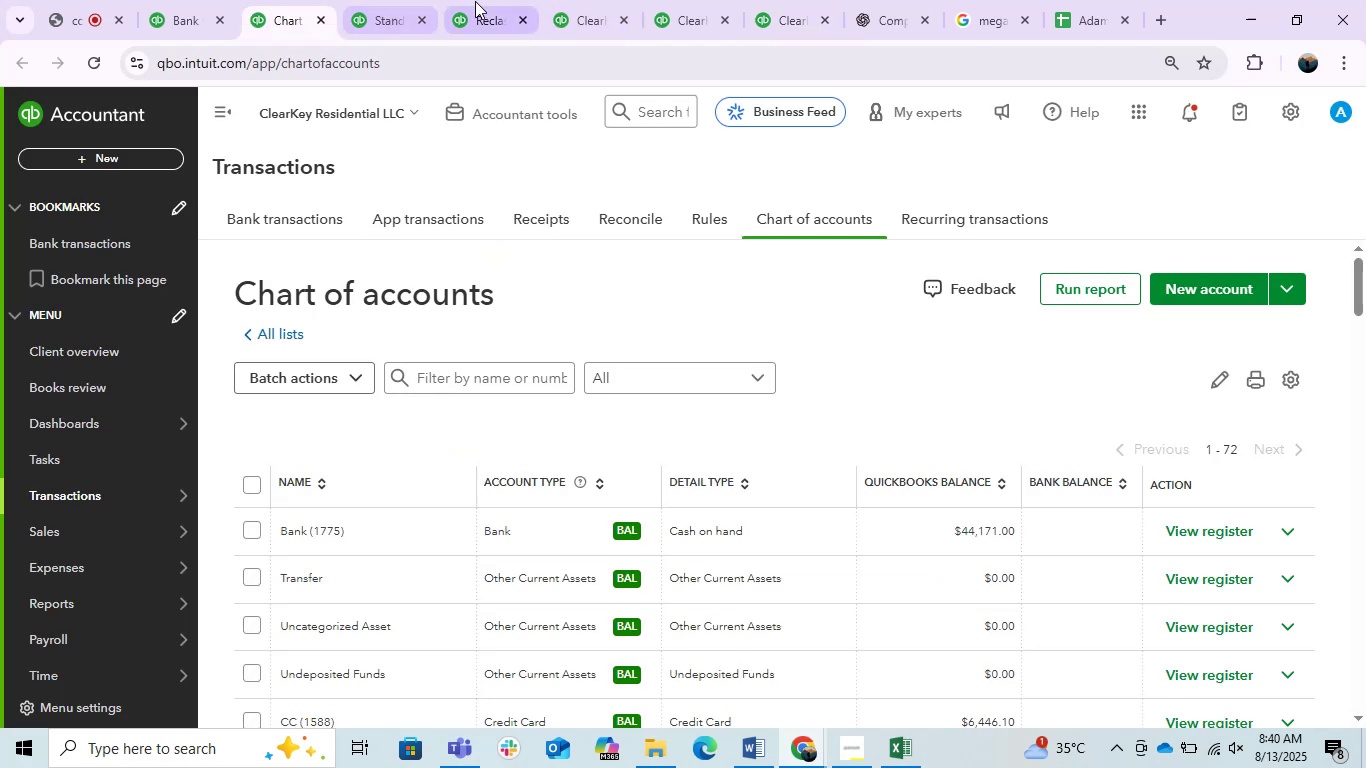 
left_click([496, 1])
 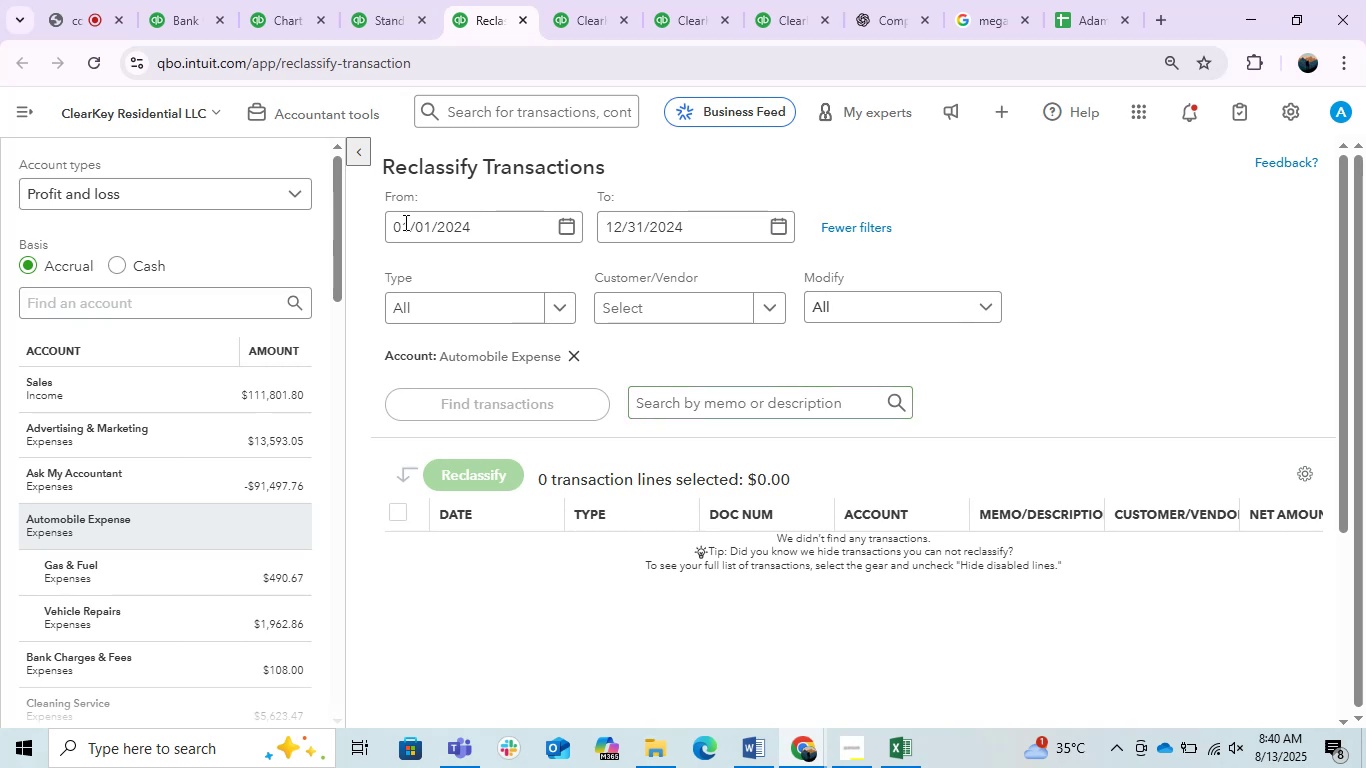 
scroll: coordinate [243, 536], scroll_direction: down, amount: 2.0
 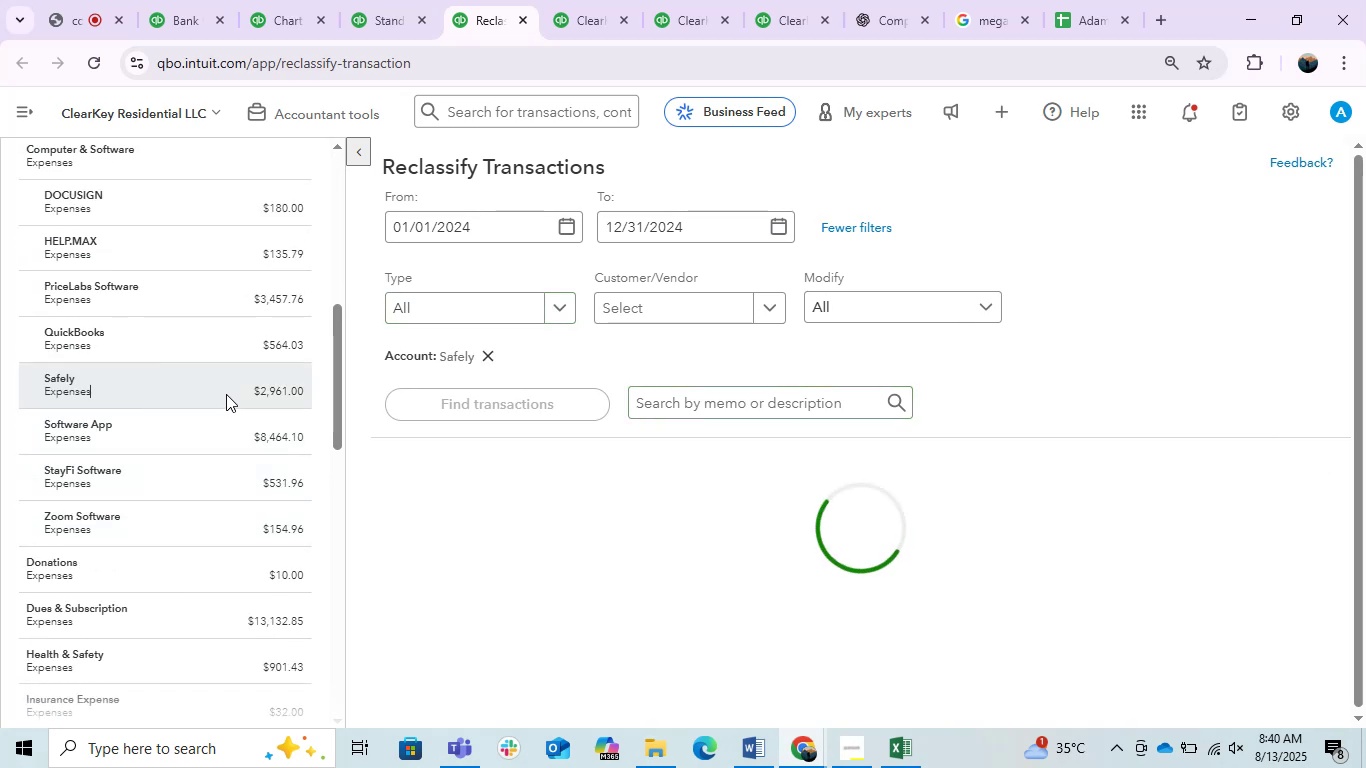 
wait(5.6)
 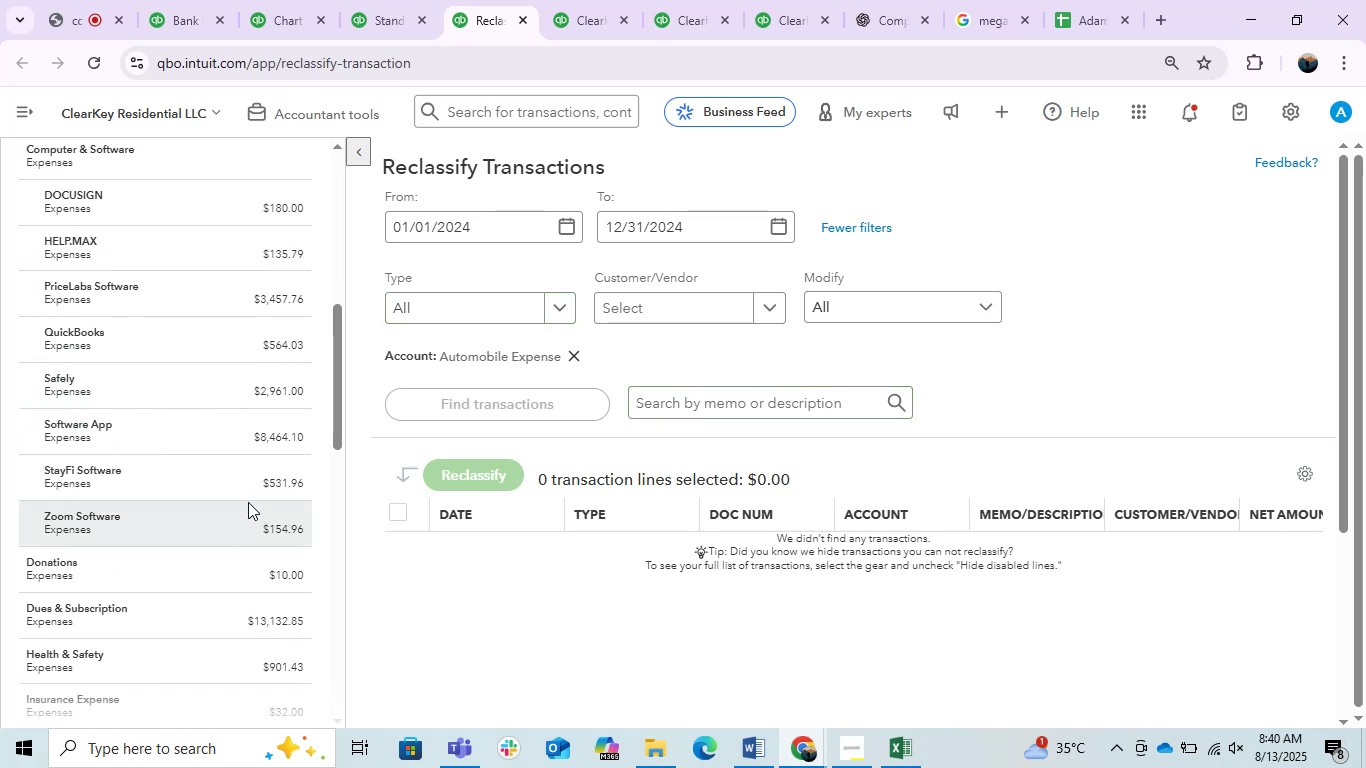 
scroll: coordinate [584, 531], scroll_direction: down, amount: 4.0
 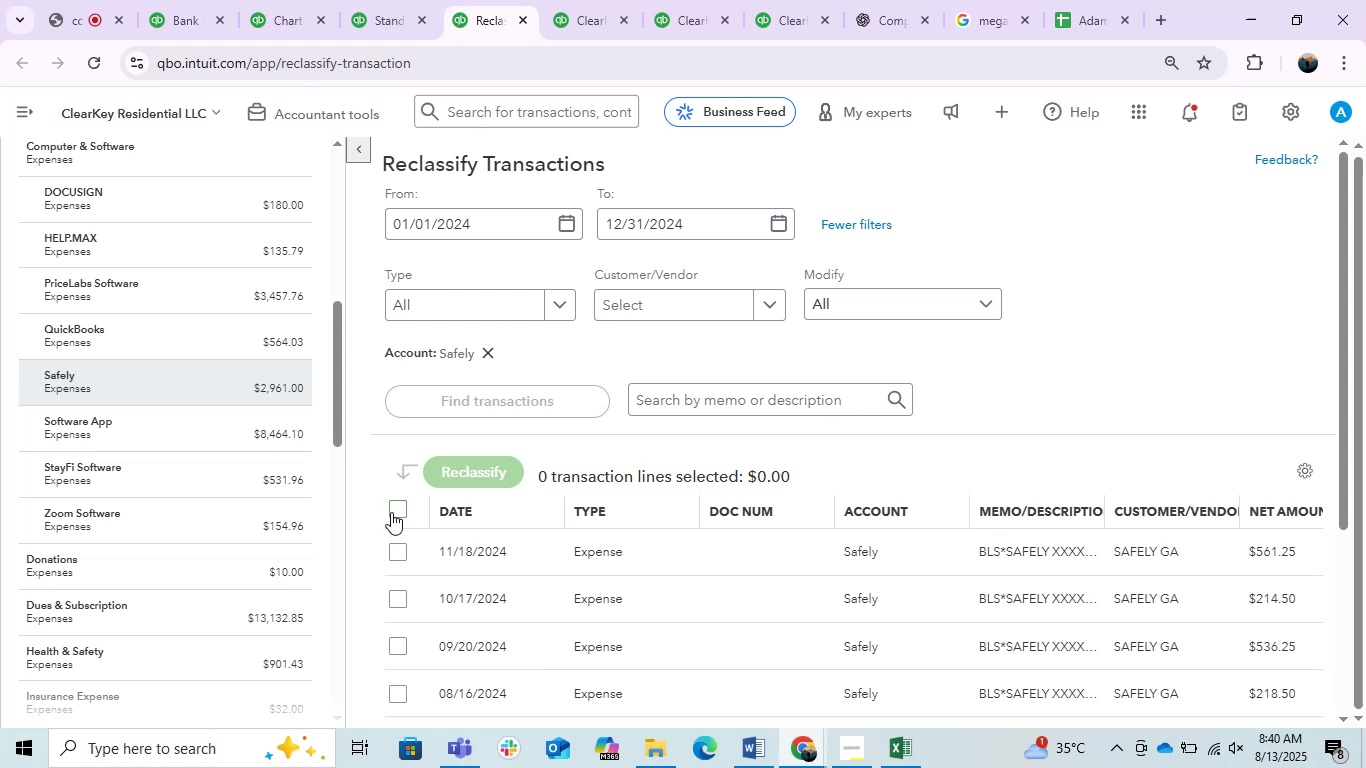 
left_click([399, 512])
 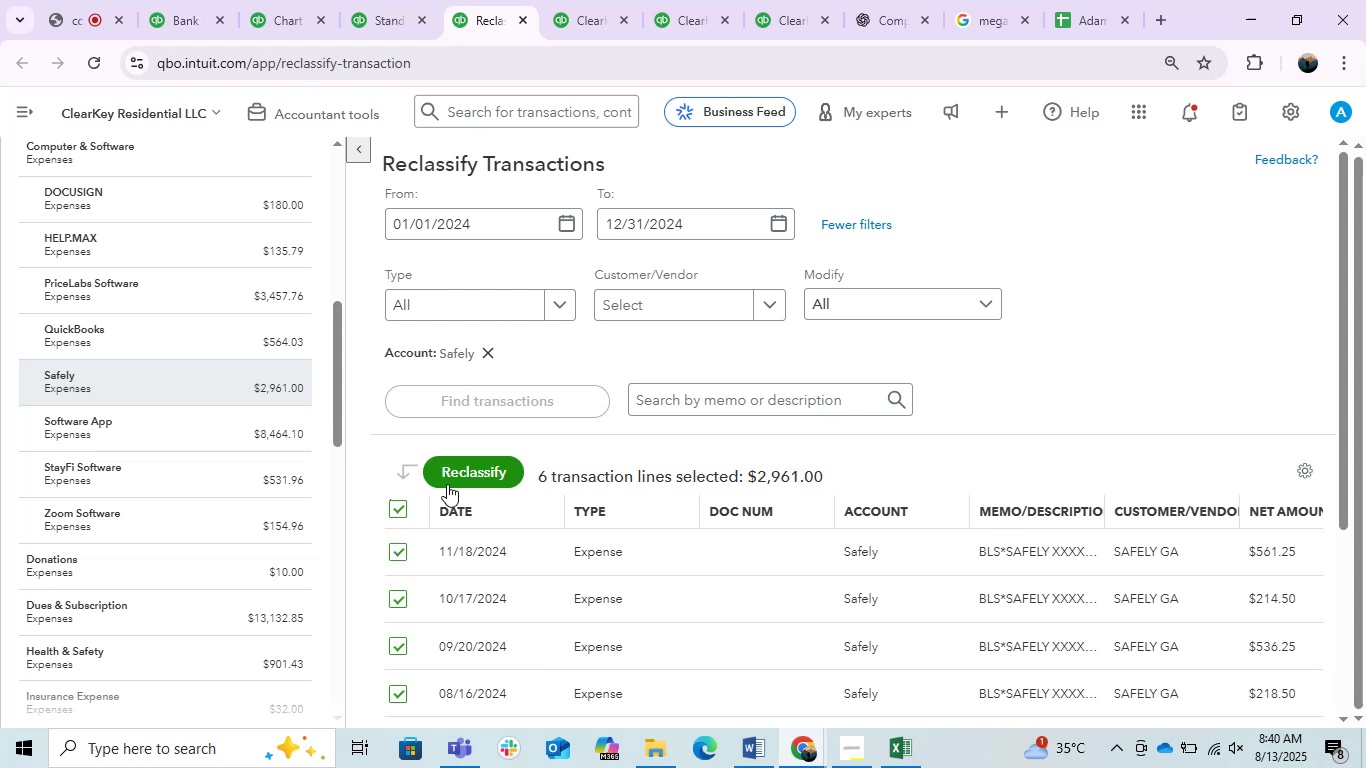 
left_click([453, 482])
 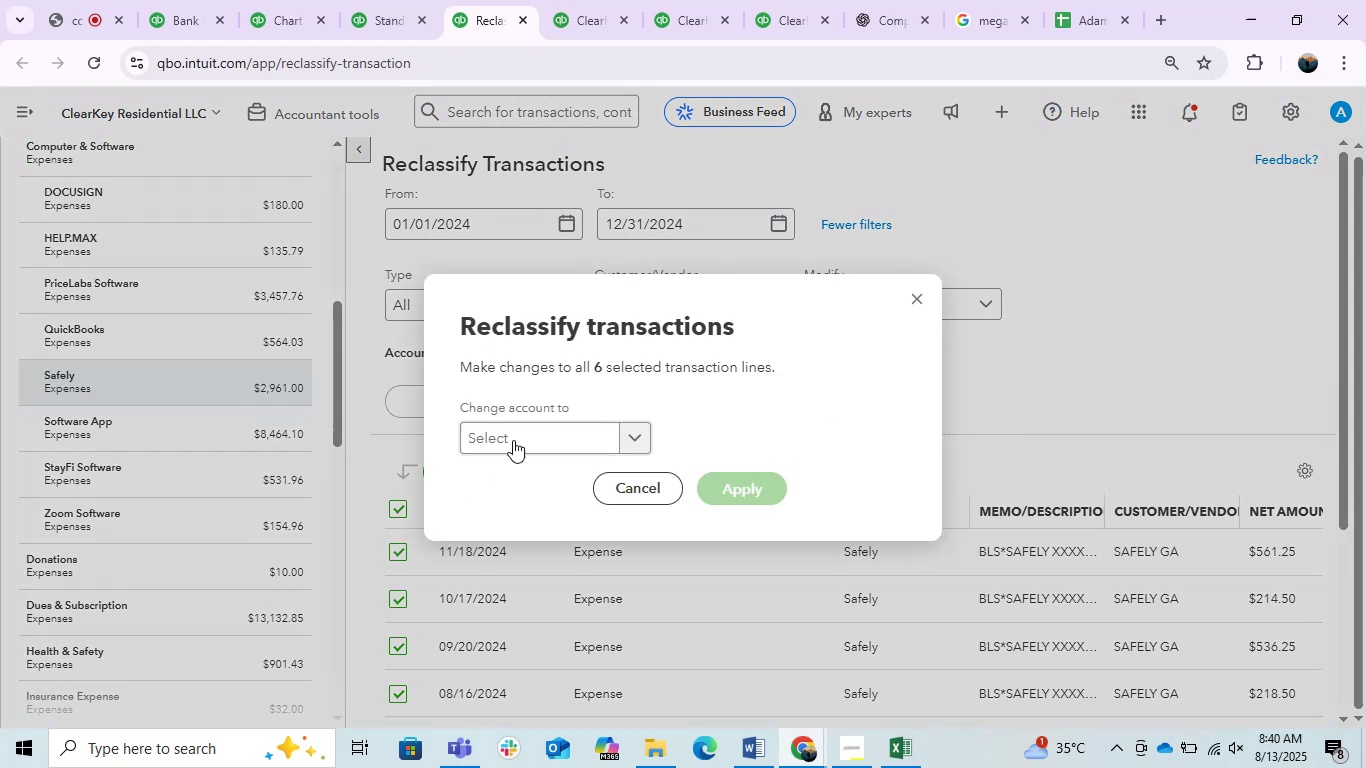 
left_click([531, 429])
 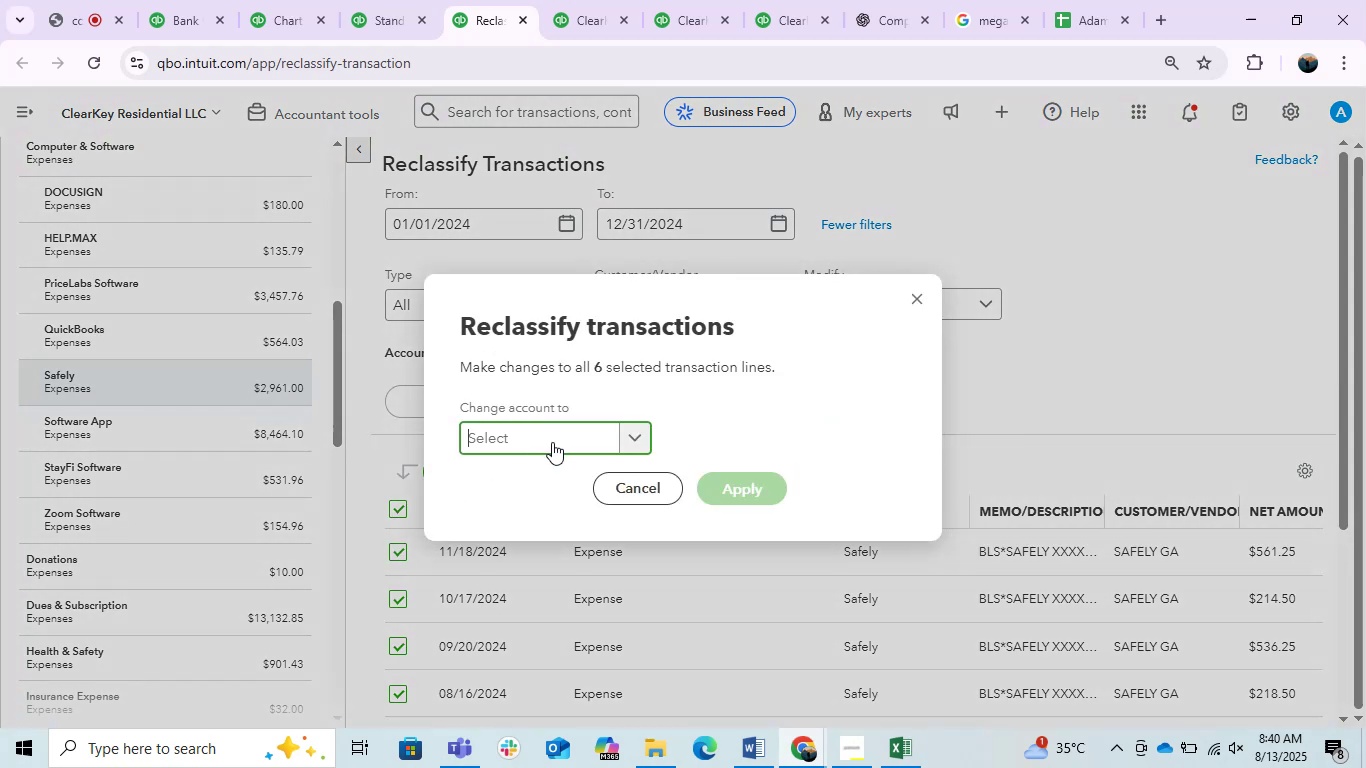 
type(insu)
 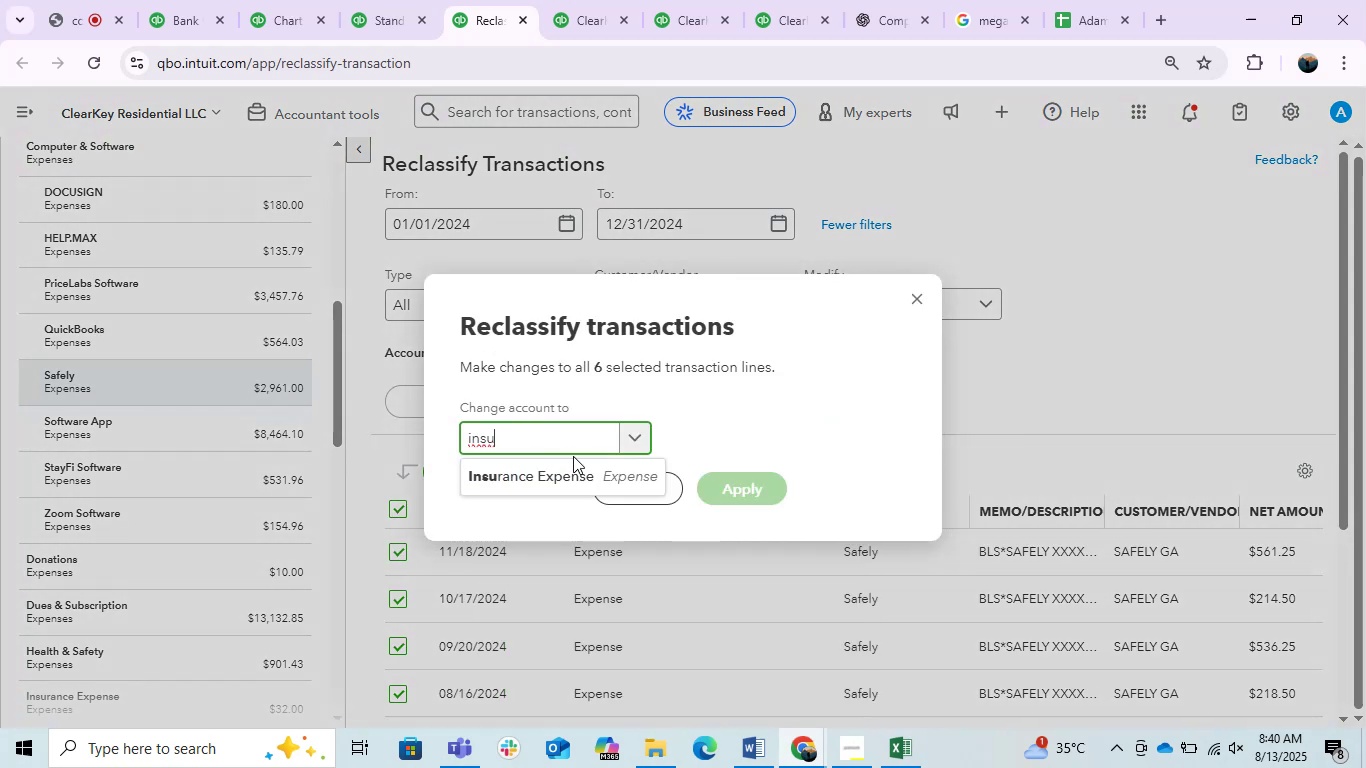 
left_click([573, 471])
 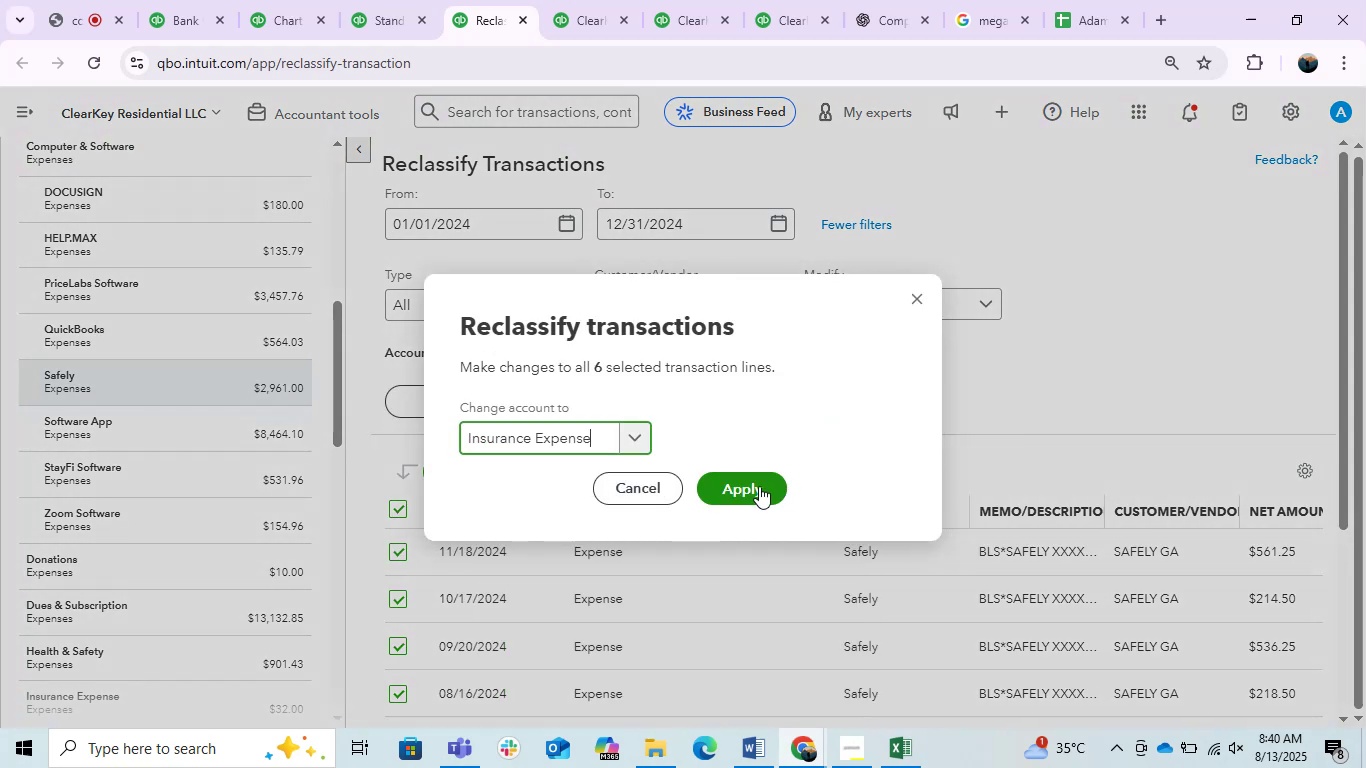 
left_click([755, 487])
 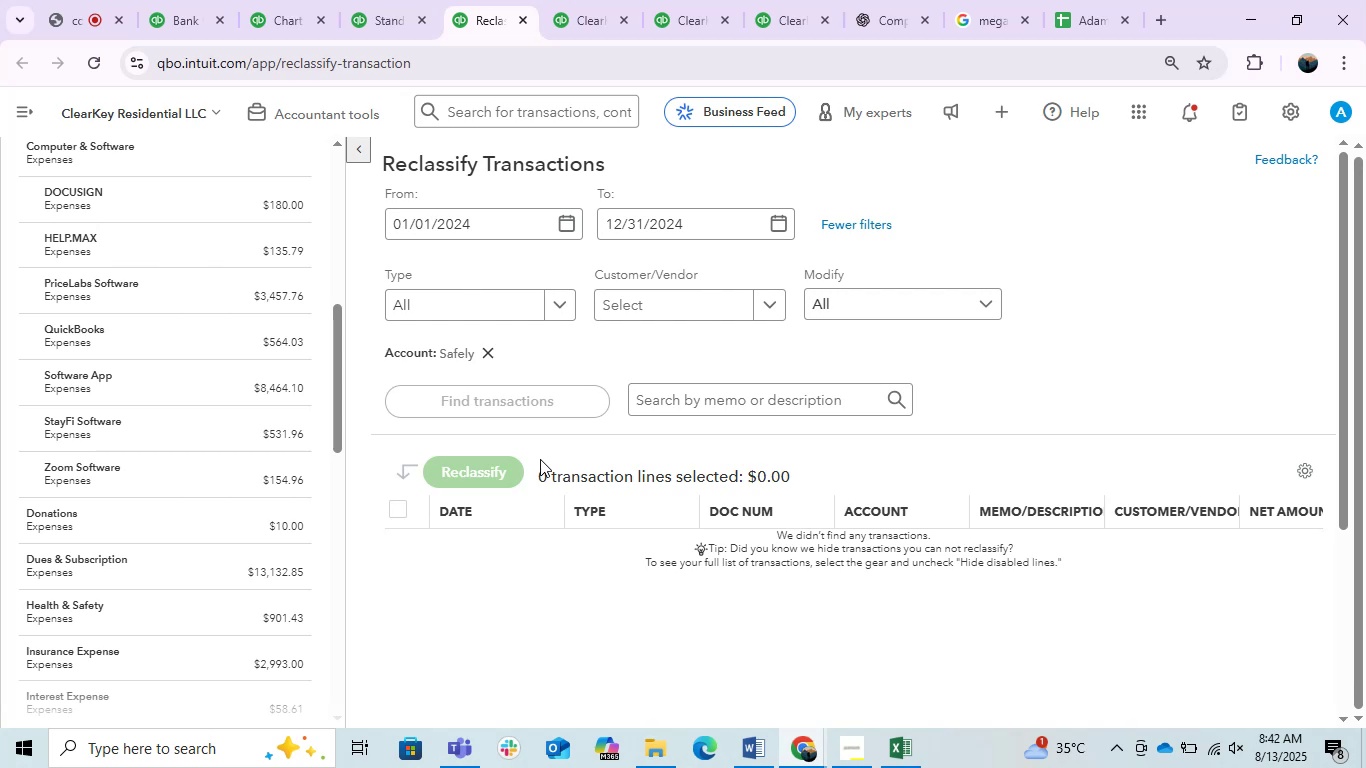 
wait(108.18)
 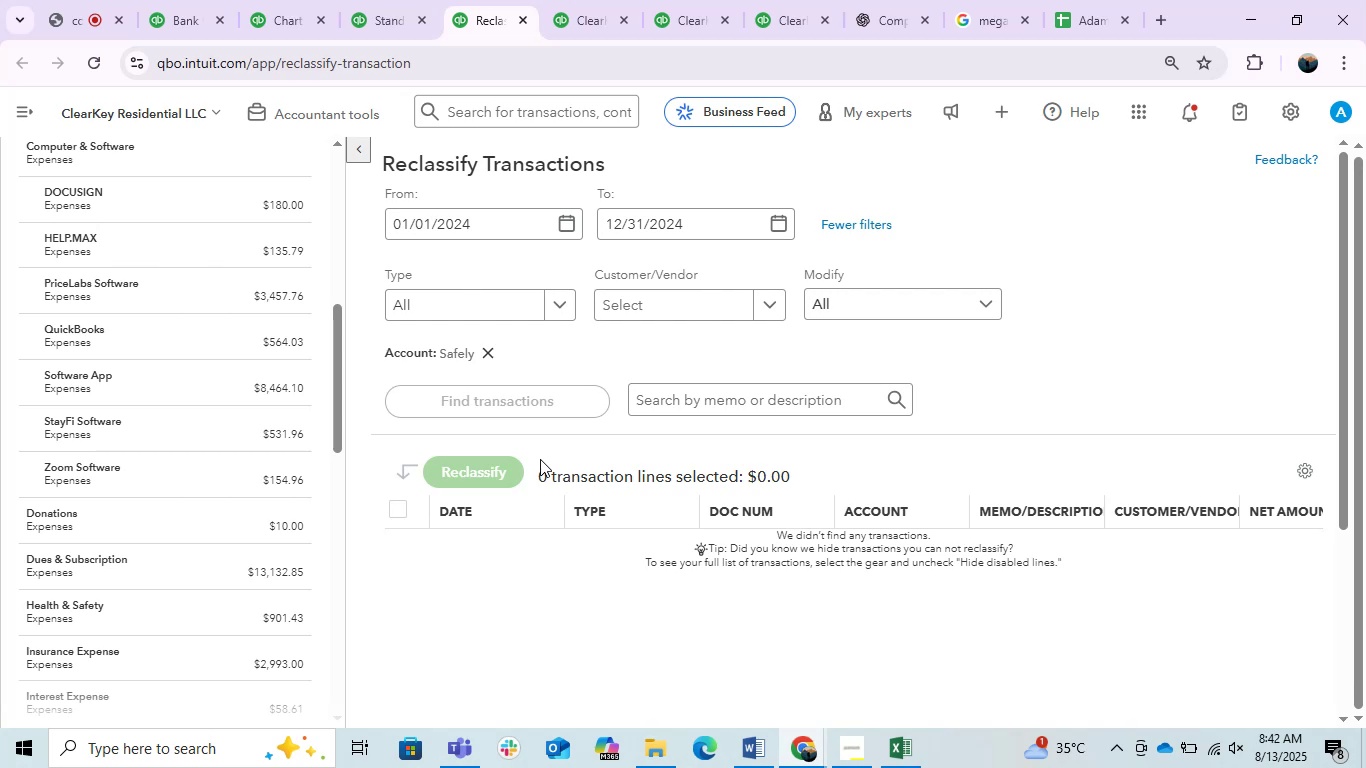 
scroll: coordinate [301, 595], scroll_direction: up, amount: 8.0
 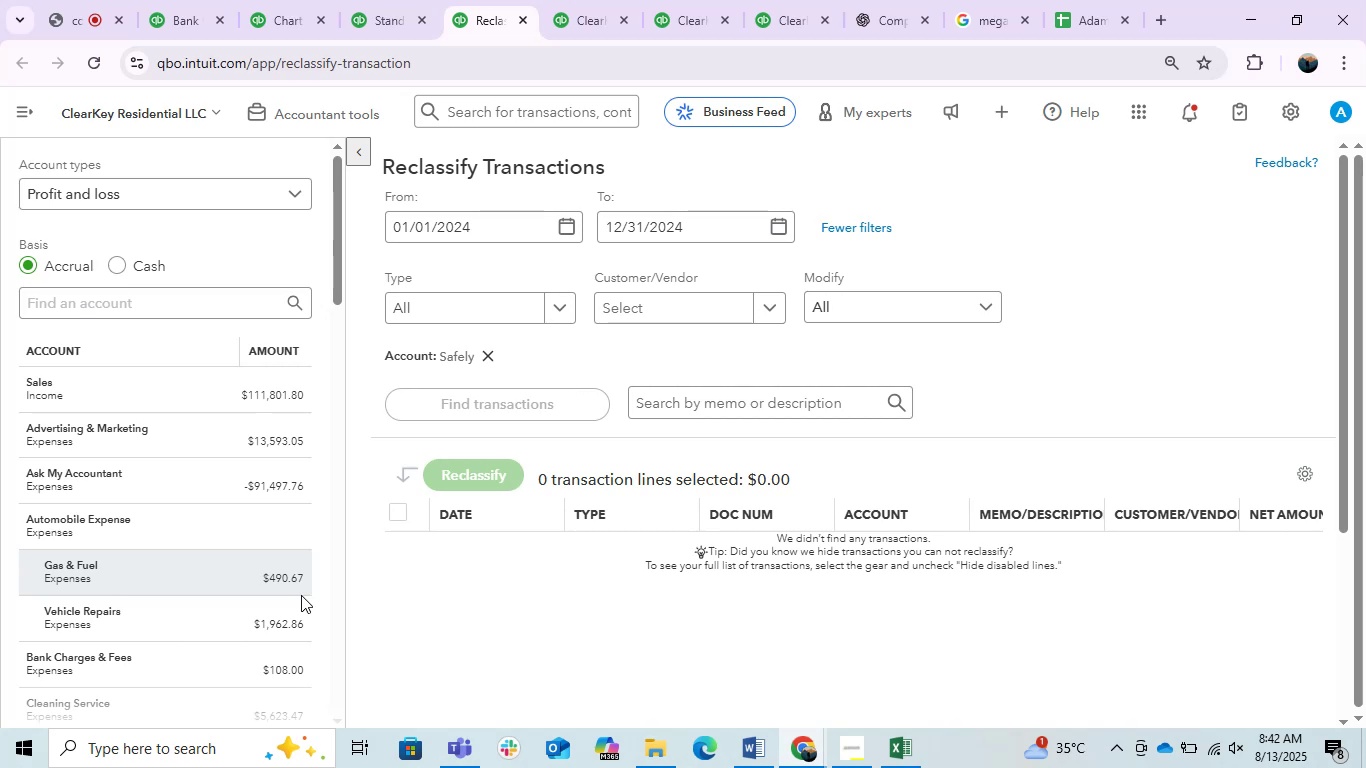 
wait(36.03)
 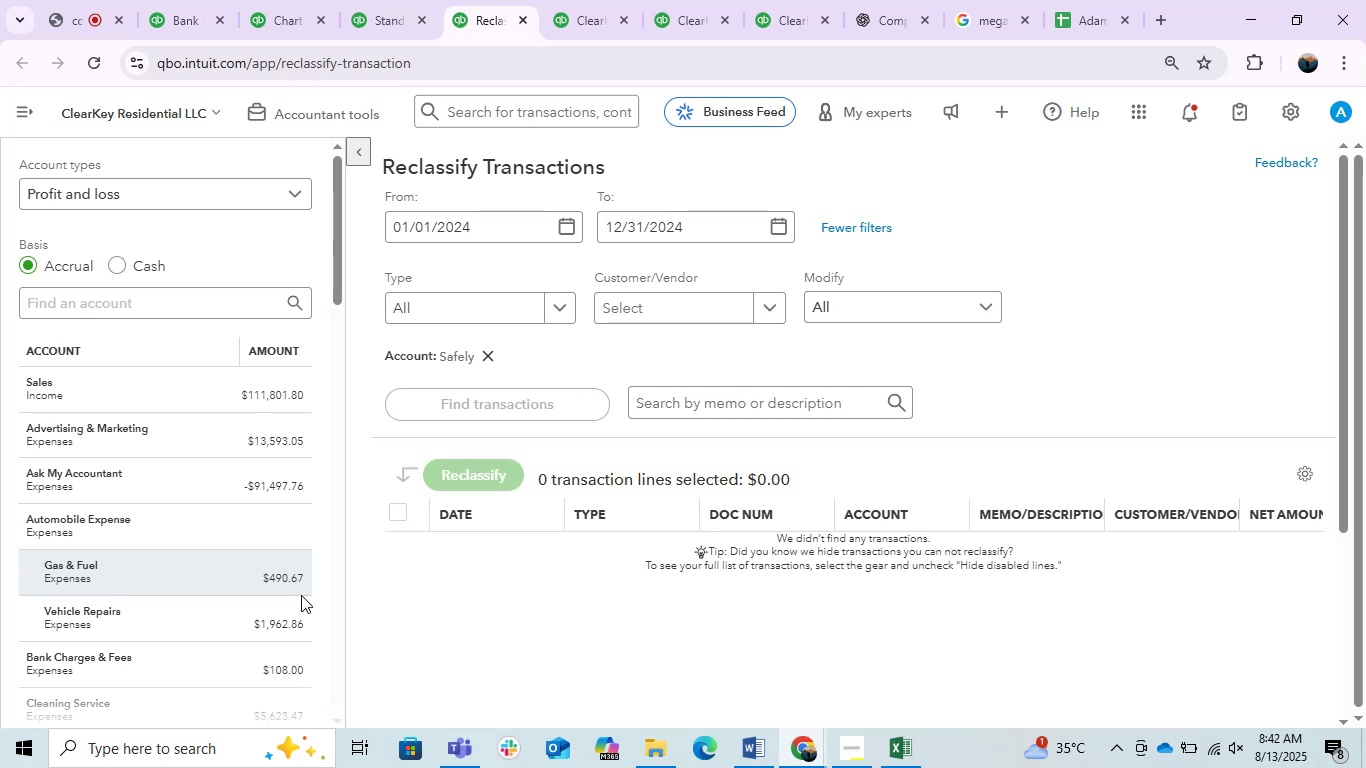 
left_click([292, 0])
 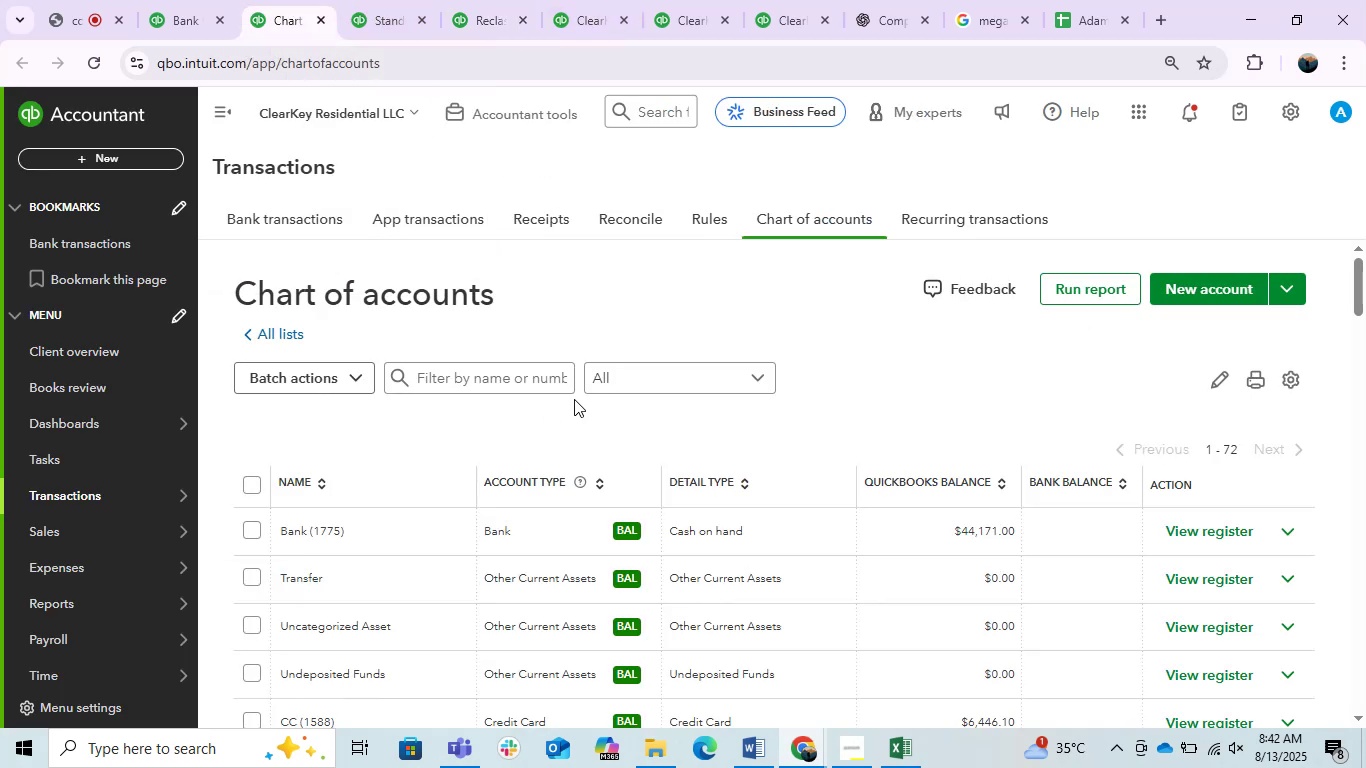 
left_click([441, 382])
 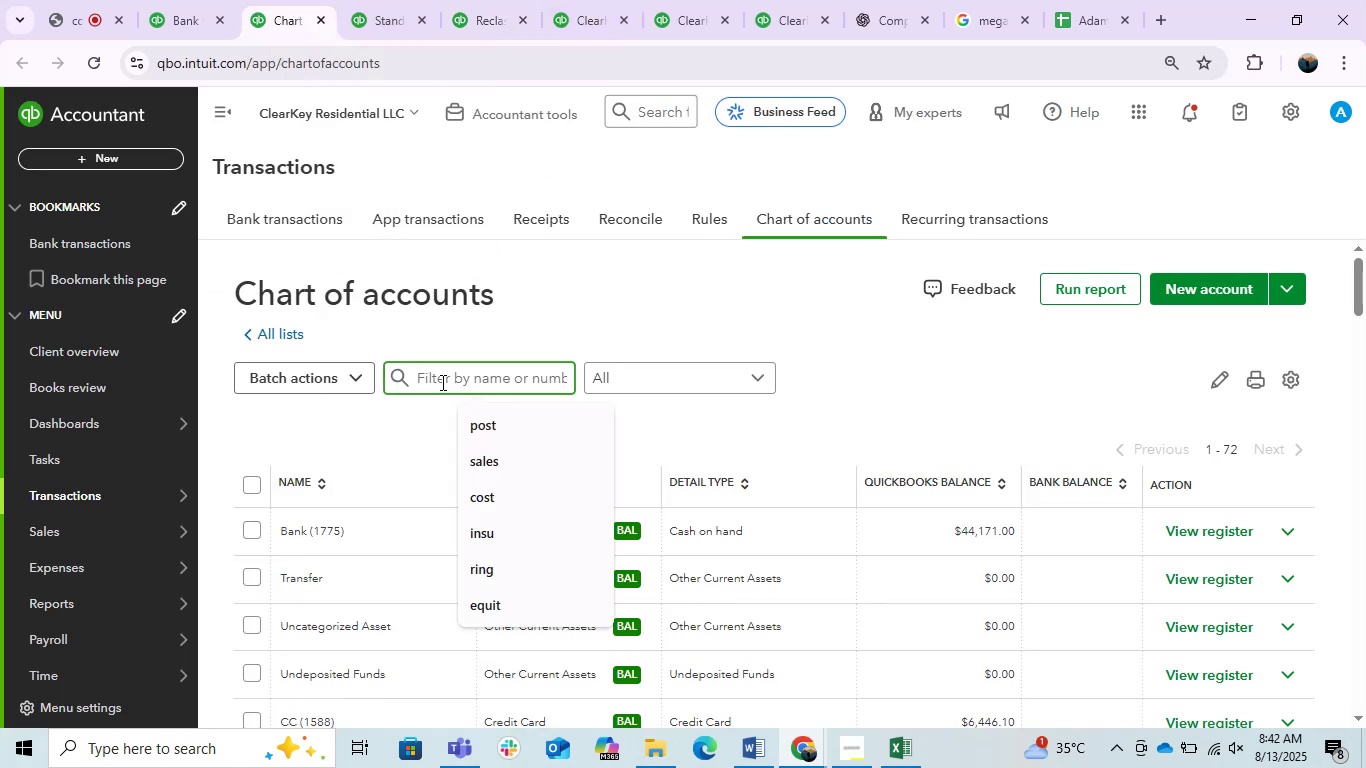 
type(ring)
 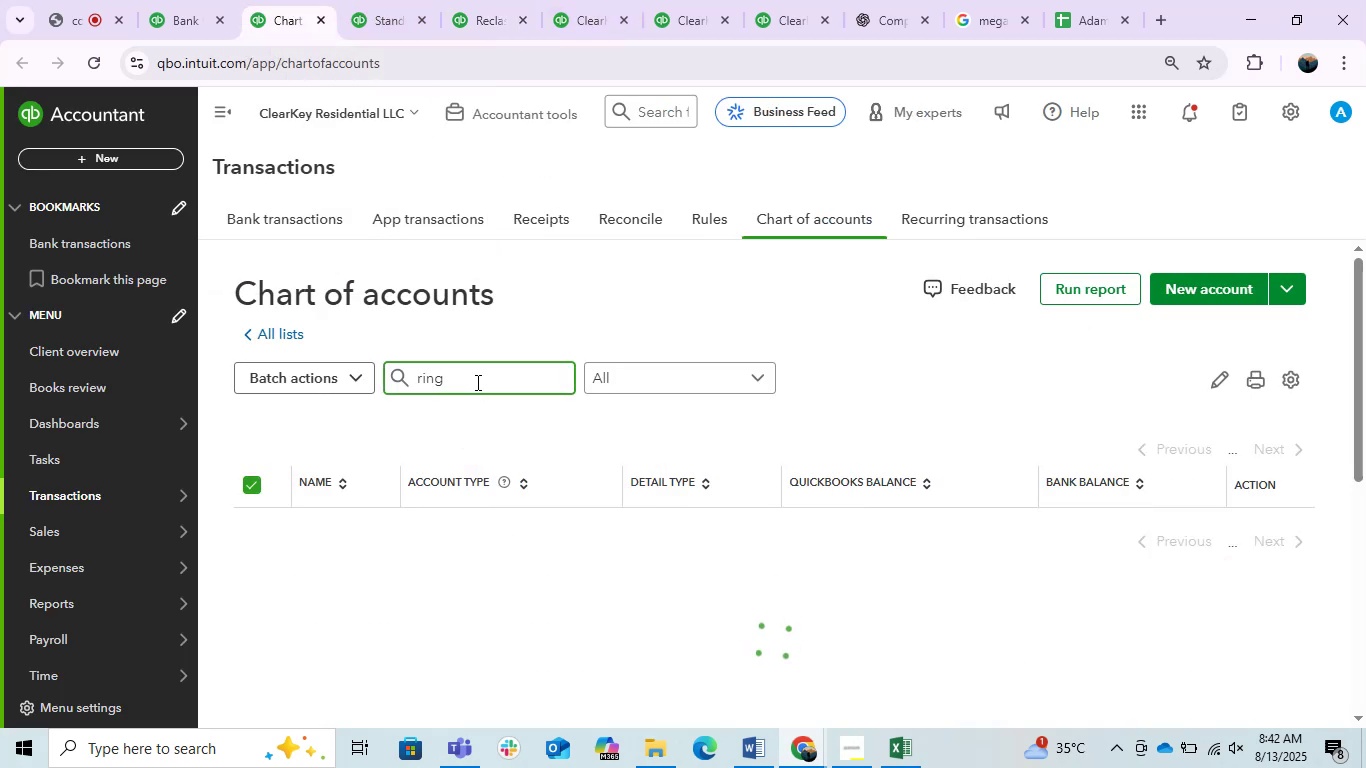 
mouse_move([611, 554])
 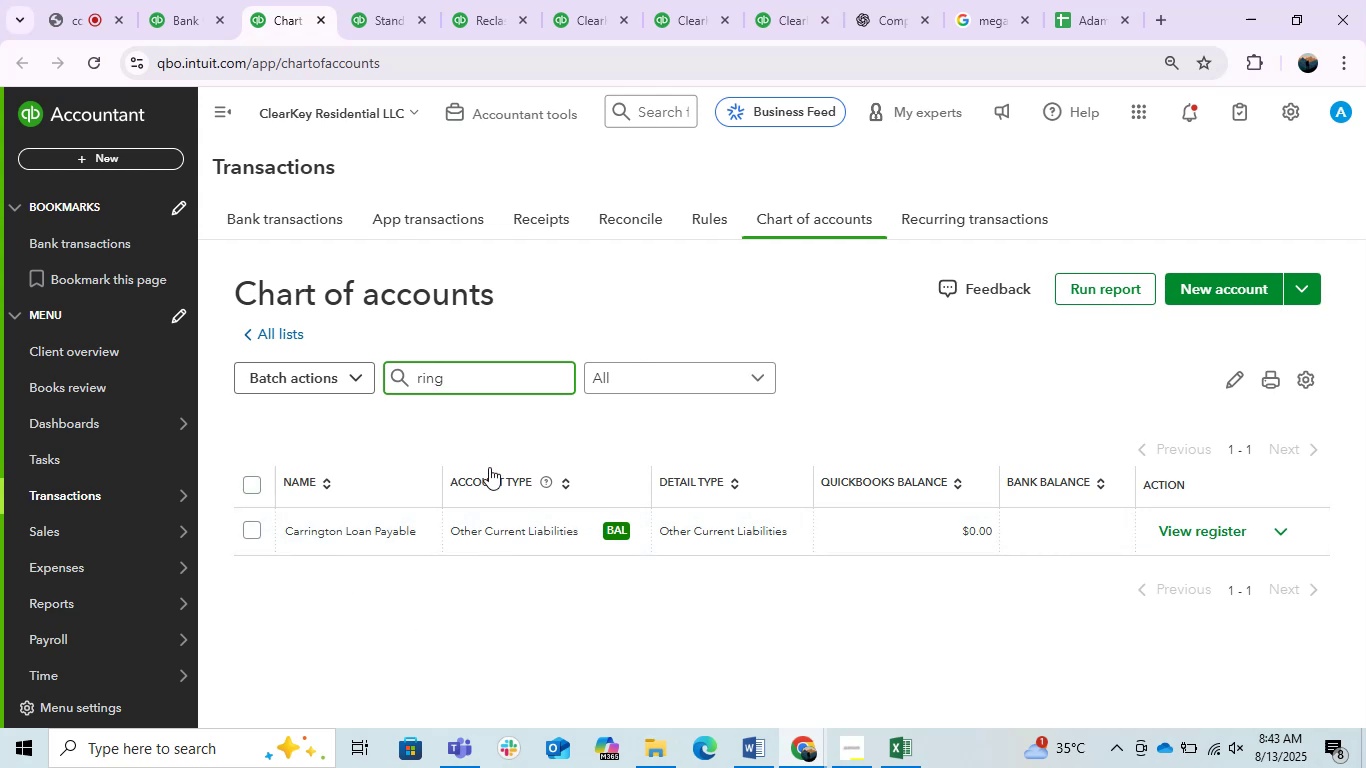 
key(Space)
 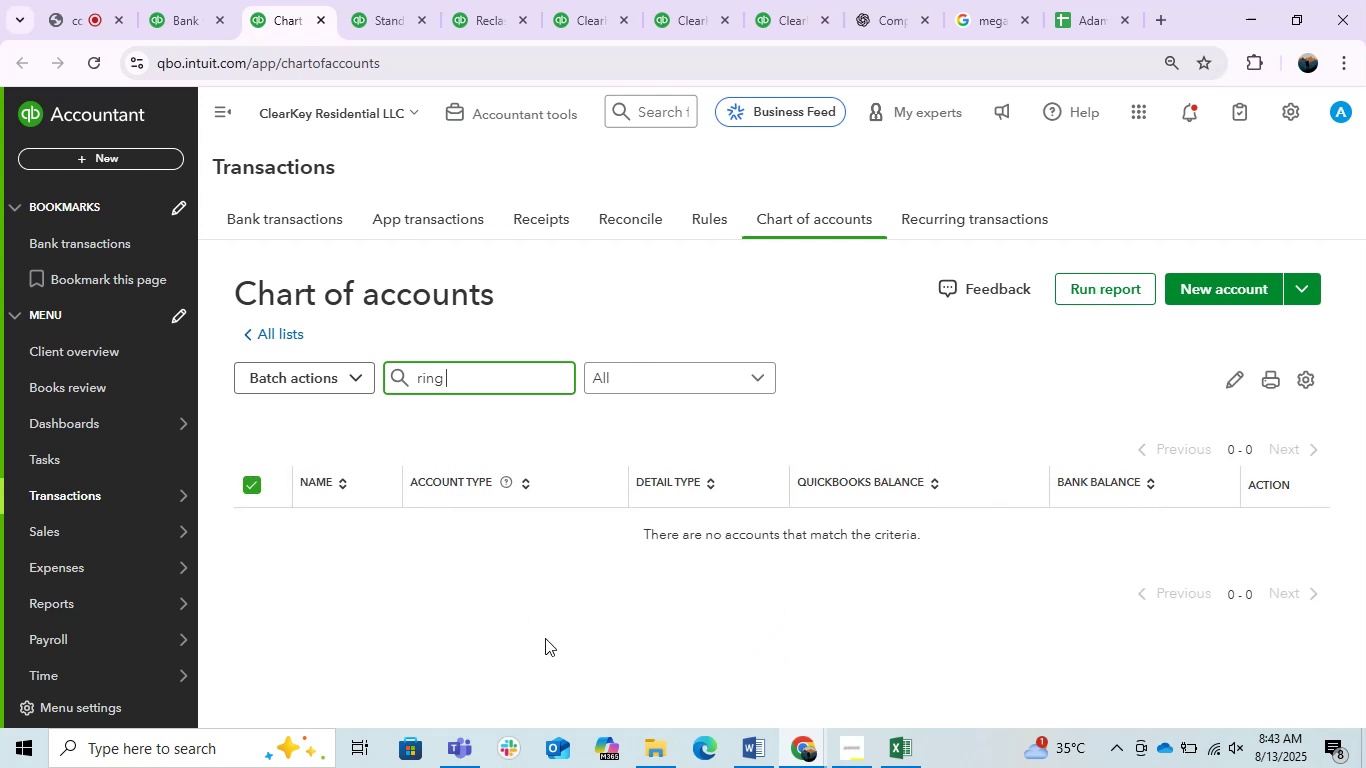 
key(Backspace)
key(Backspace)
key(Backspace)
key(Backspace)
key(Backspace)
type(app )
 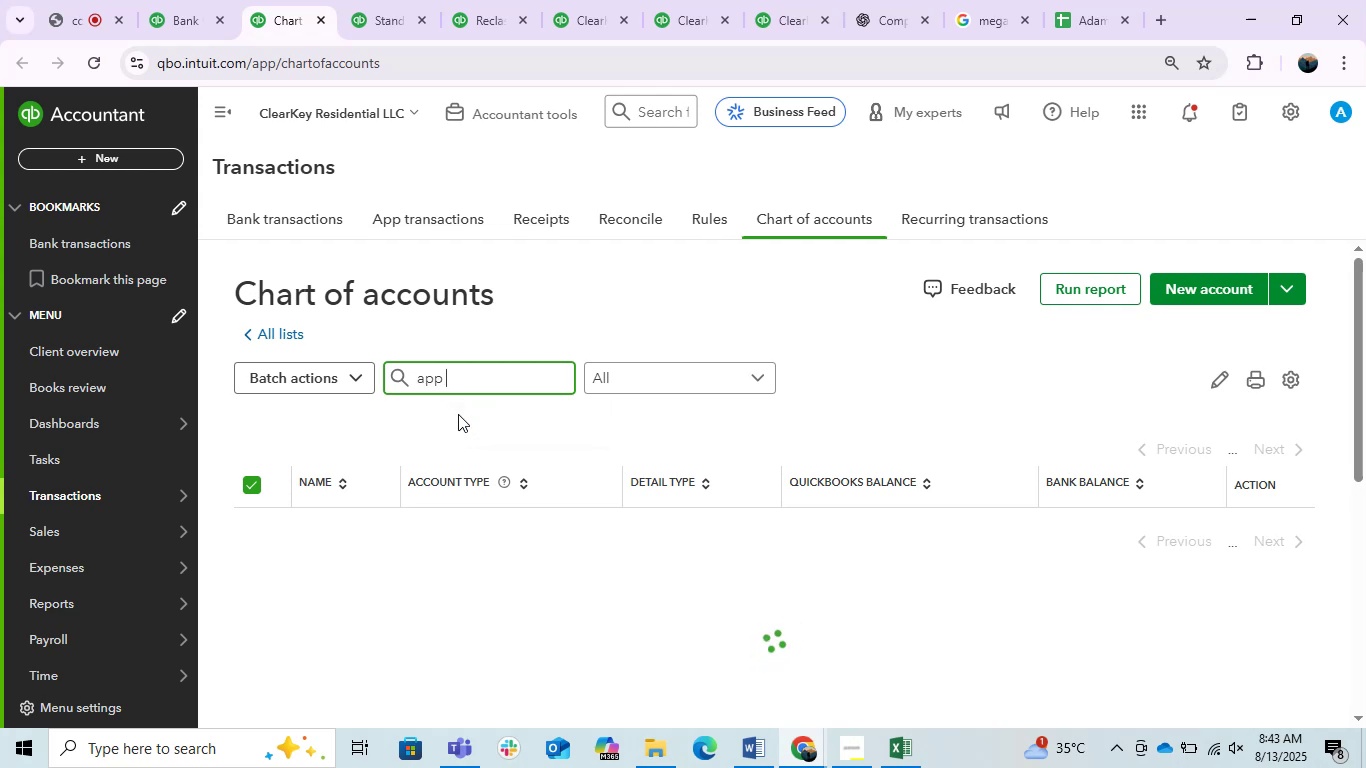 
wait(5.95)
 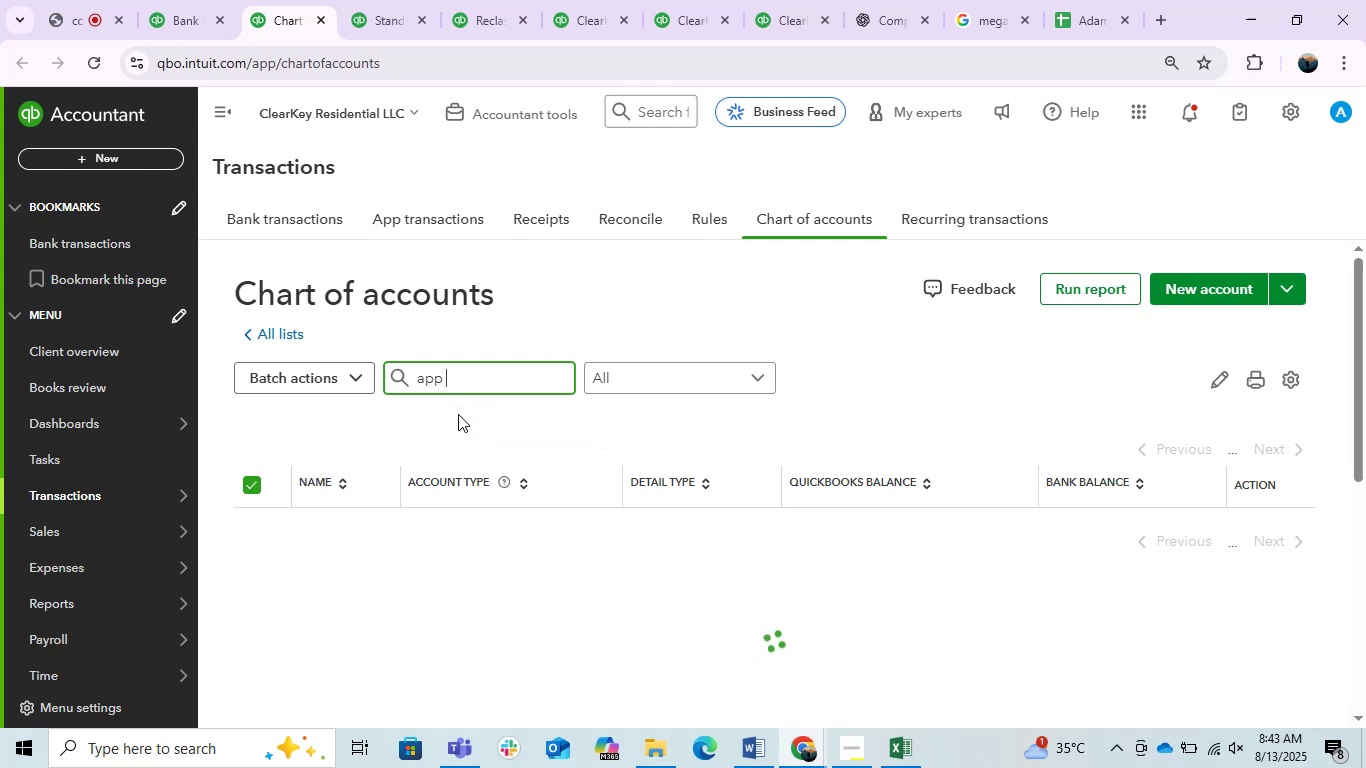 
scroll: coordinate [469, 617], scroll_direction: none, amount: 0.0
 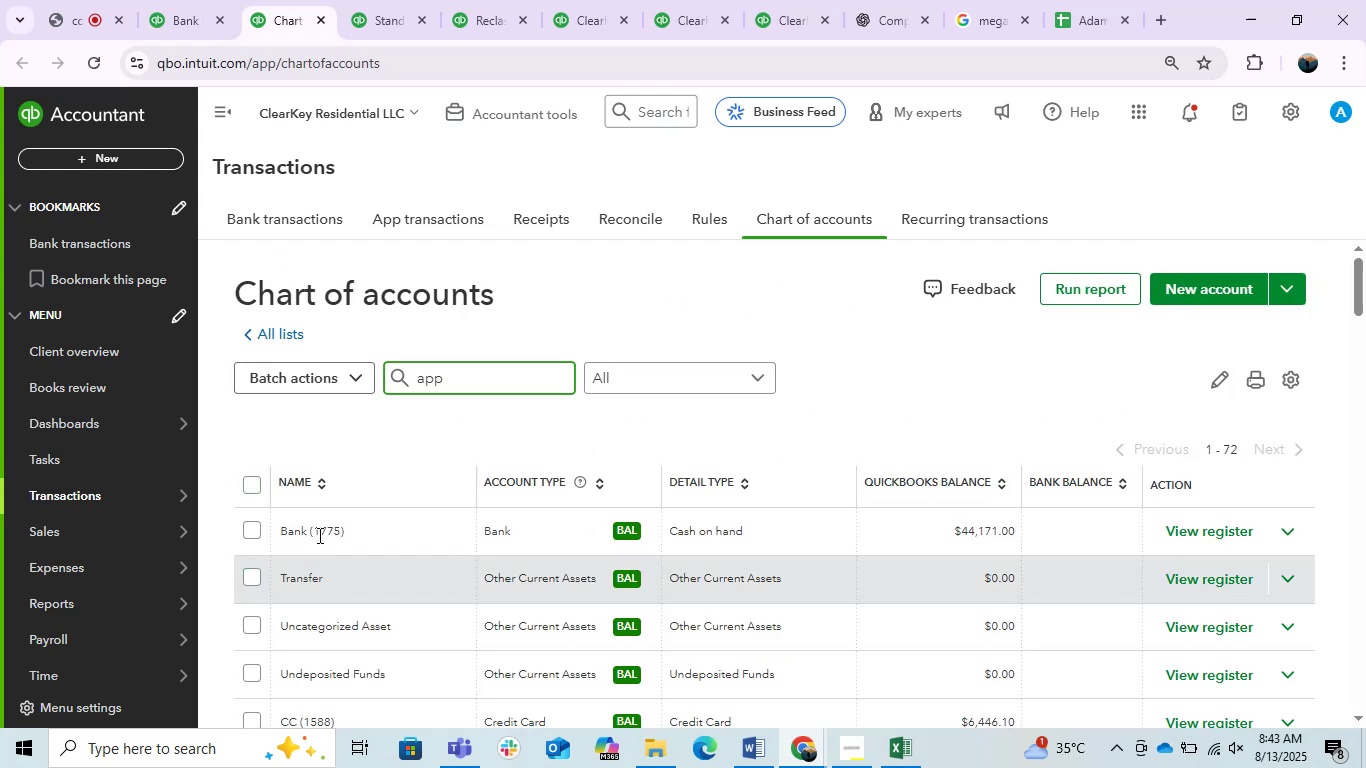 
wait(5.08)
 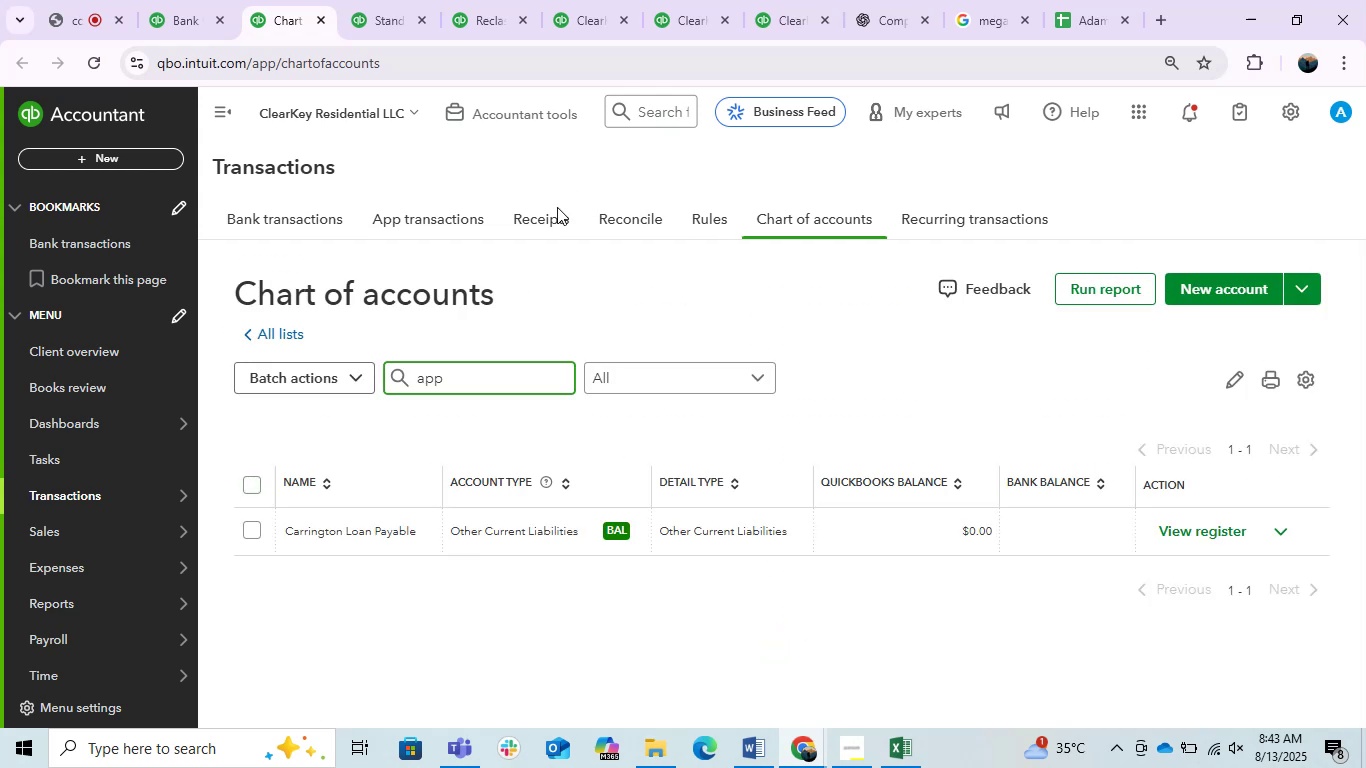 
scroll: coordinate [583, 505], scroll_direction: up, amount: 2.0
 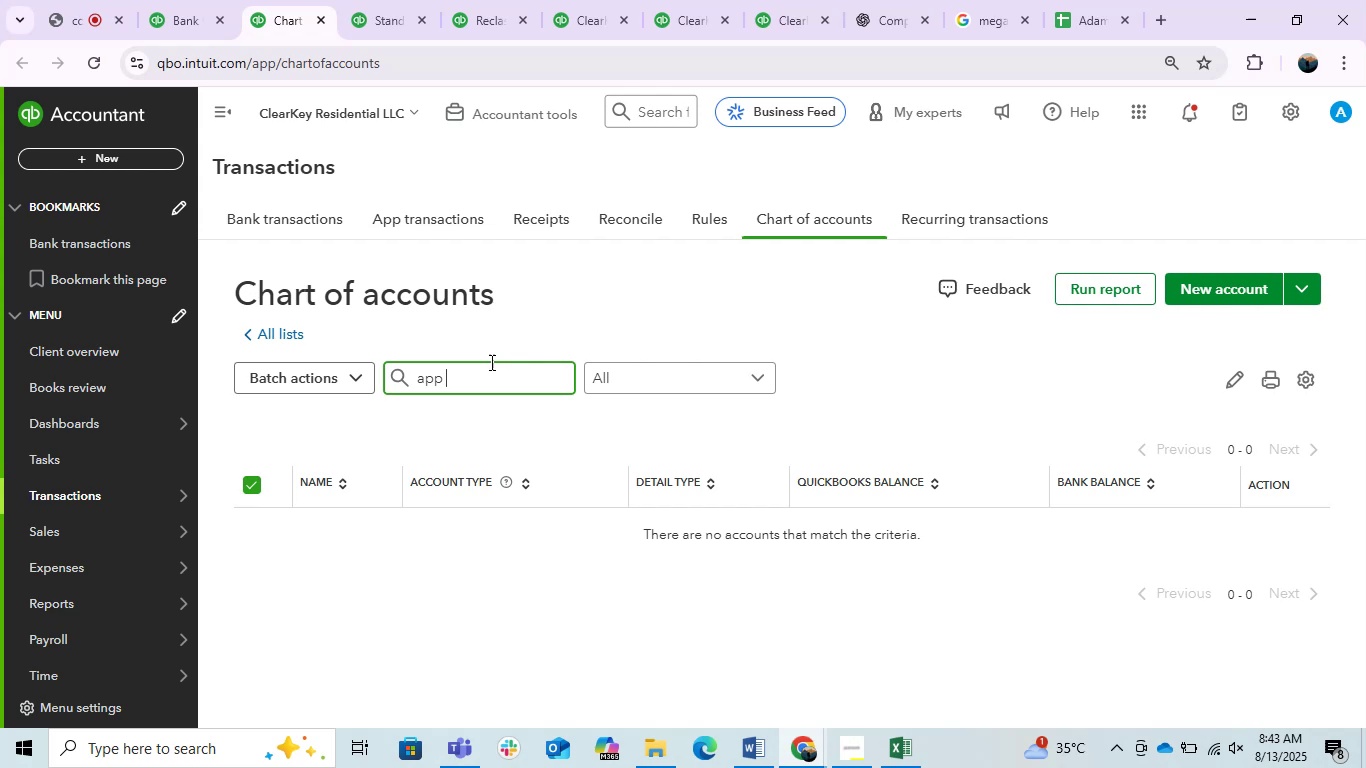 
type(sof)
 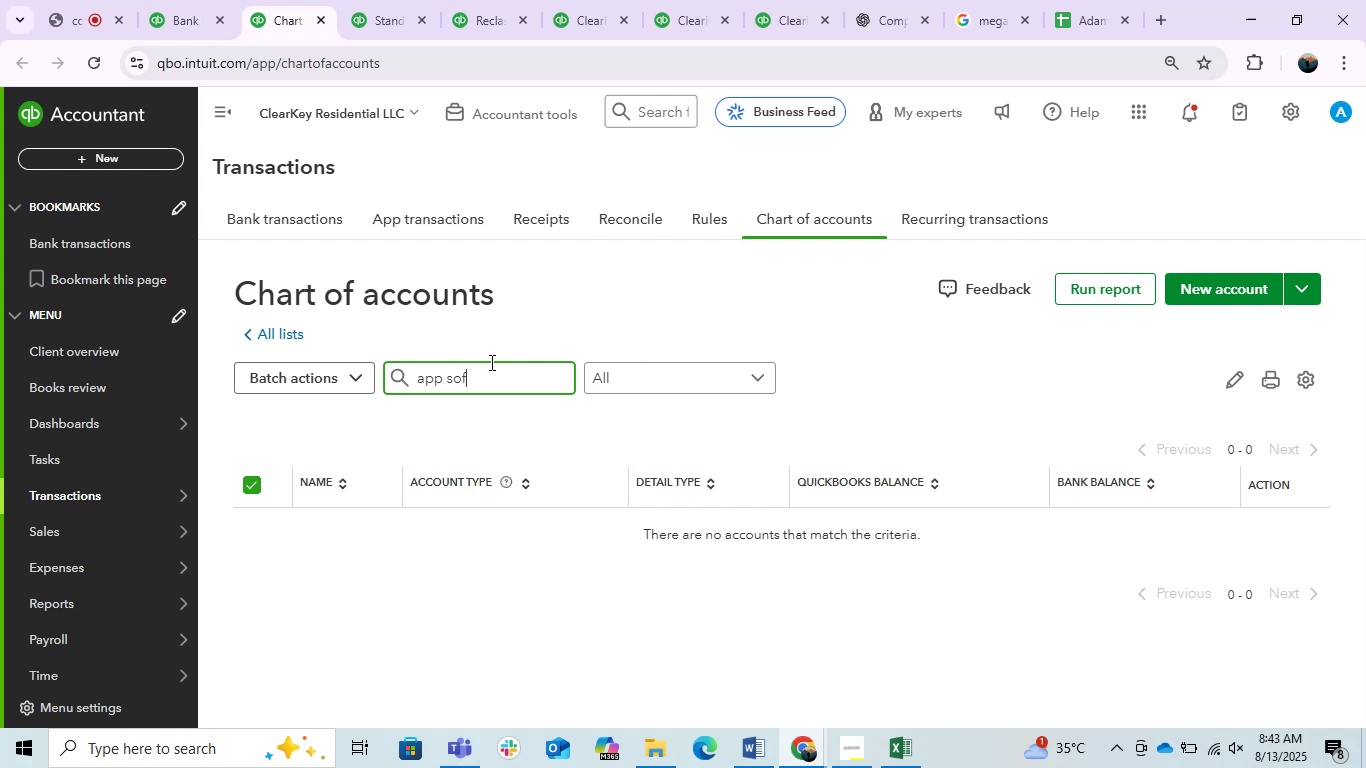 
hold_key(key=Equal, duration=1.01)
 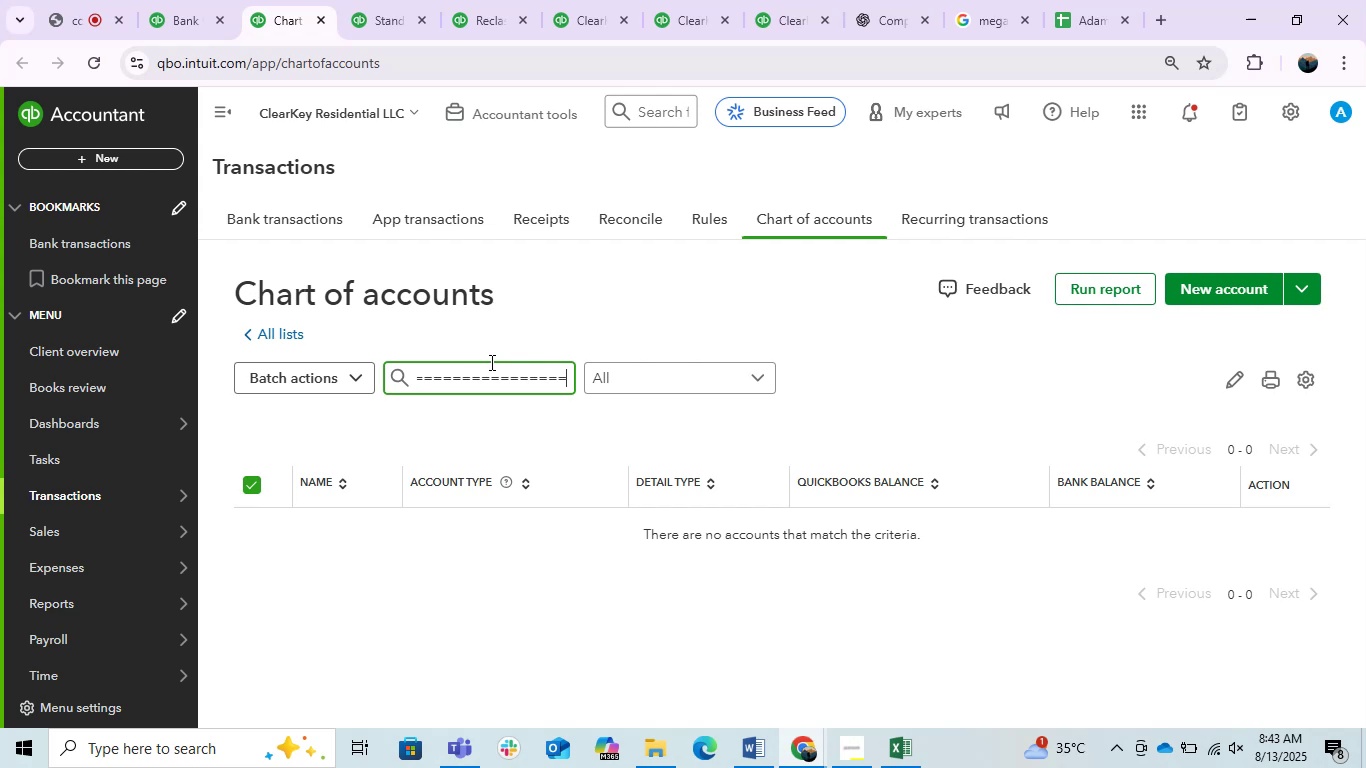 
hold_key(key=Backspace, duration=1.53)
 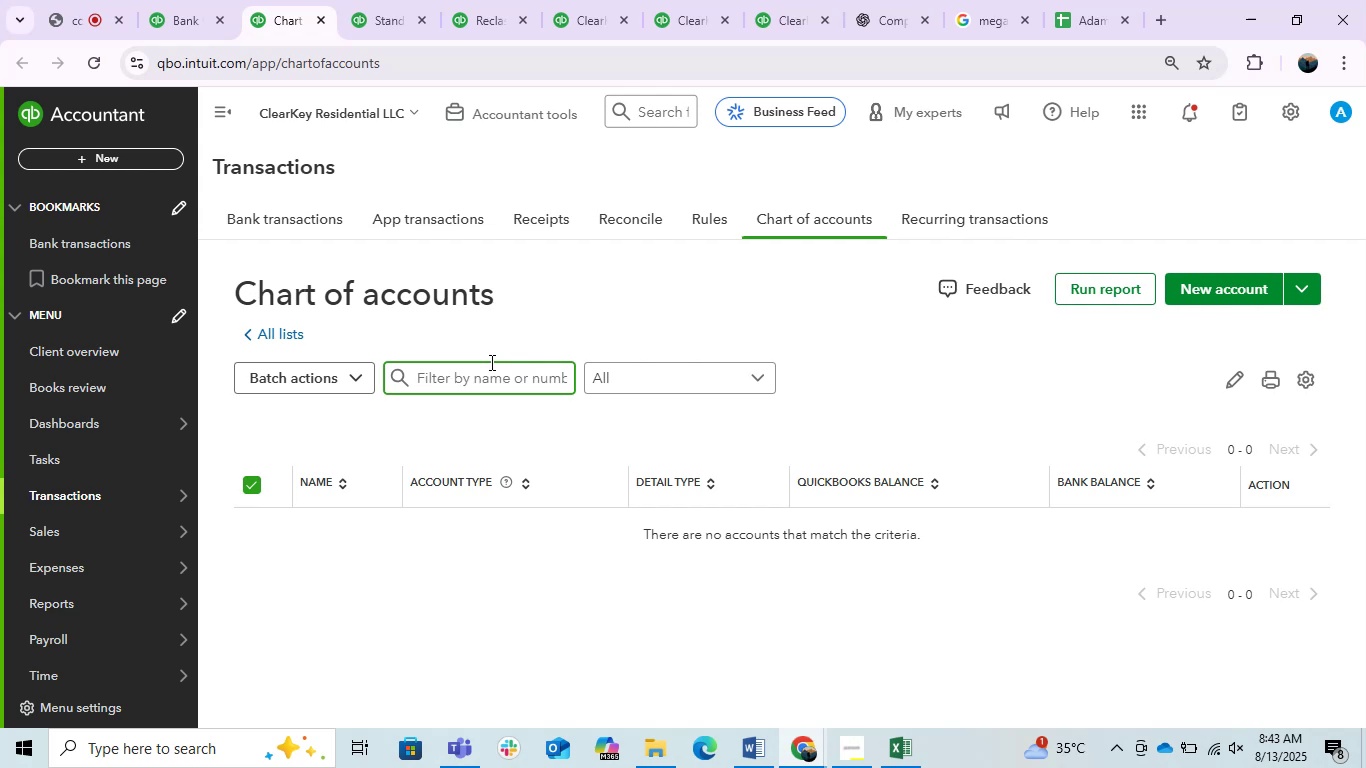 
key(Backspace)
key(Backspace)
key(Backspace)
key(Backspace)
type(software)
 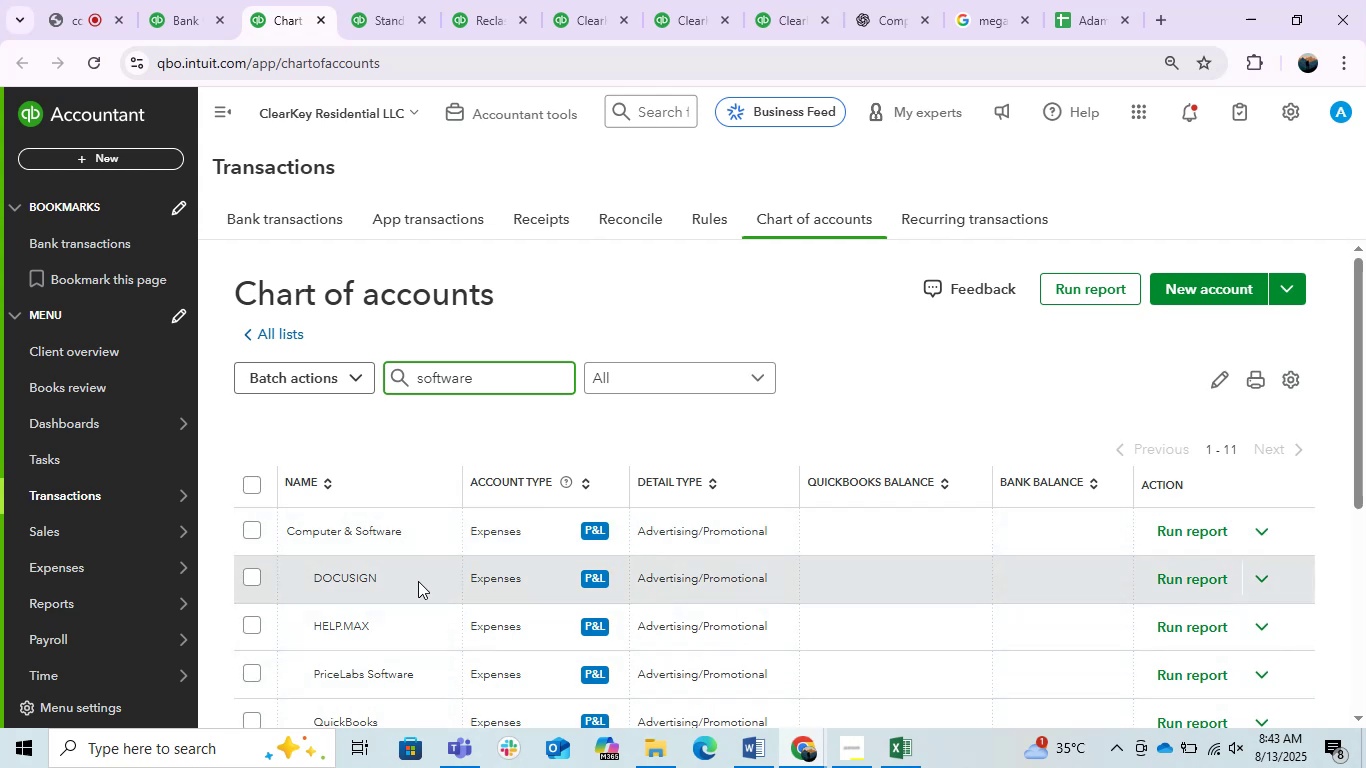 
wait(5.44)
 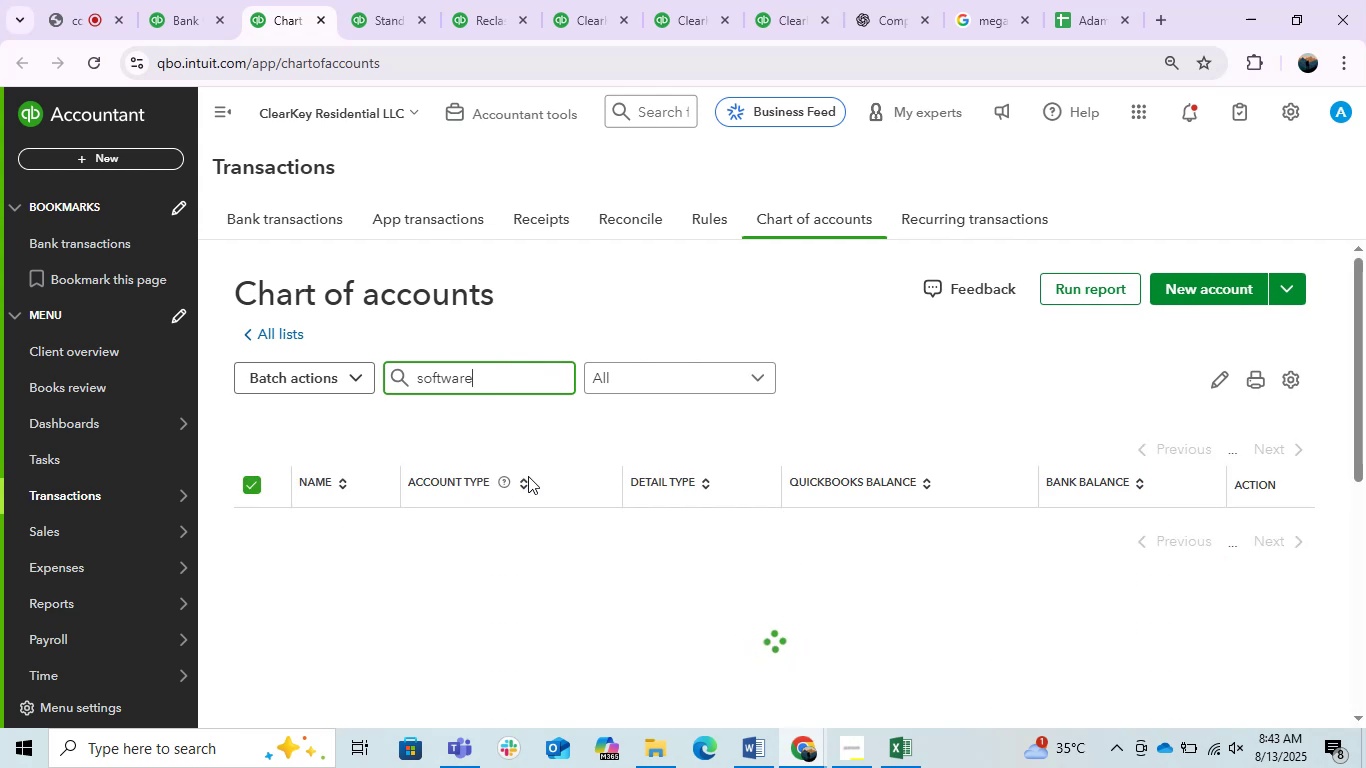 
scroll: coordinate [365, 540], scroll_direction: down, amount: 2.0
 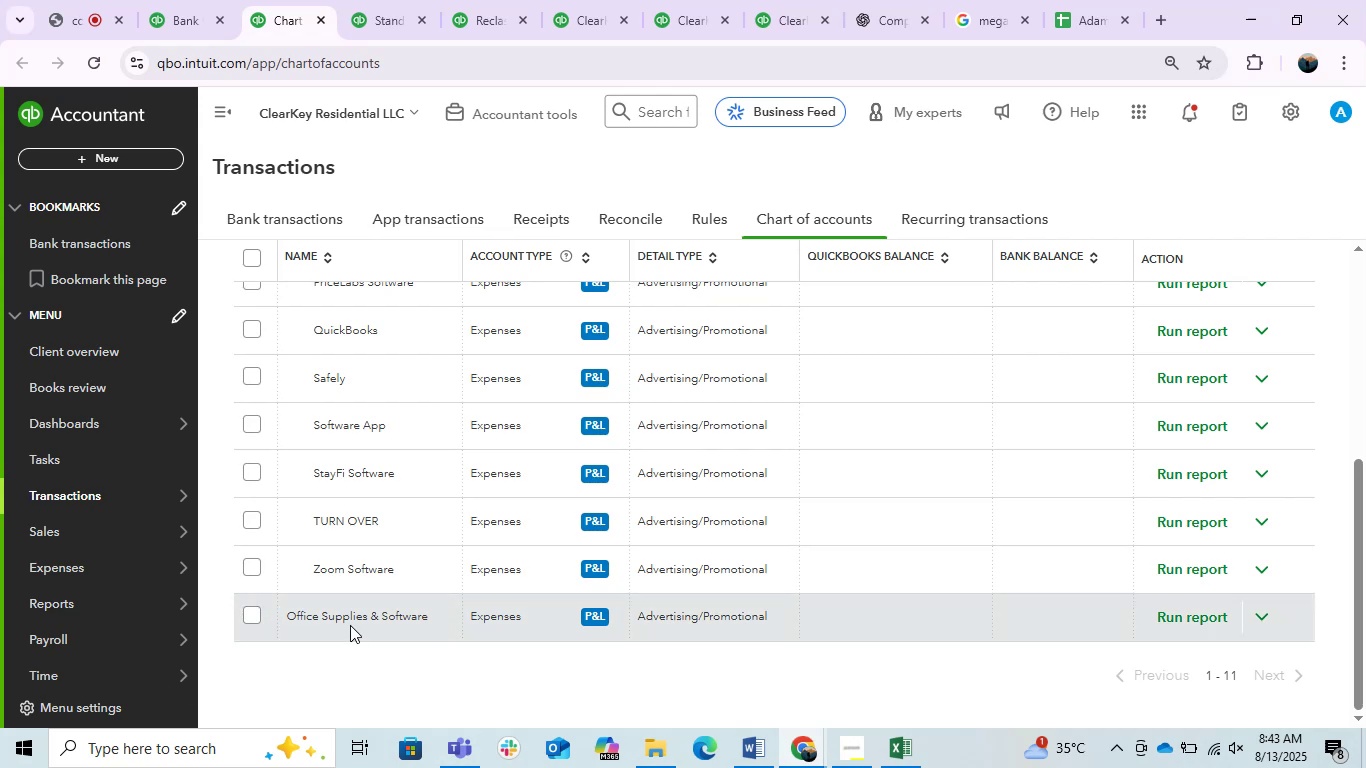 
scroll: coordinate [373, 546], scroll_direction: up, amount: 1.0
 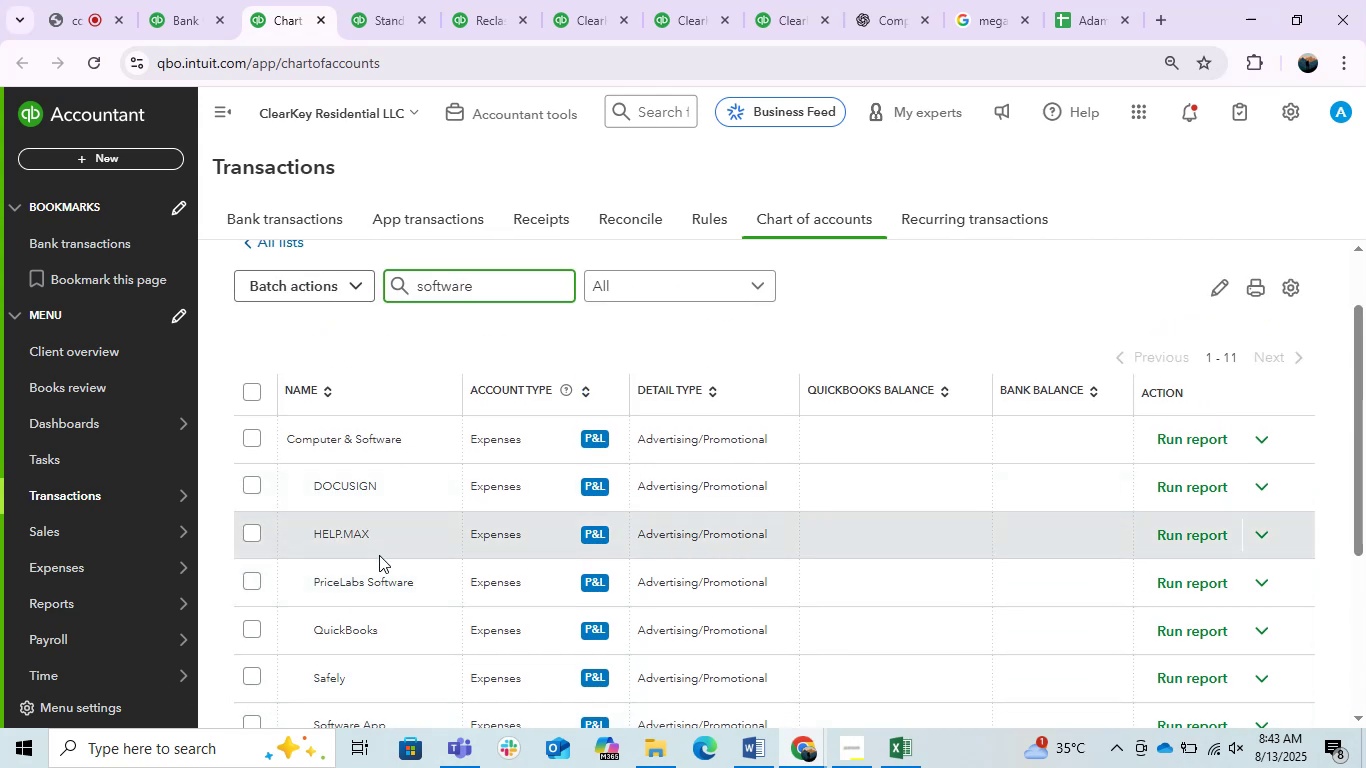 
scroll: coordinate [384, 618], scroll_direction: down, amount: 1.0
 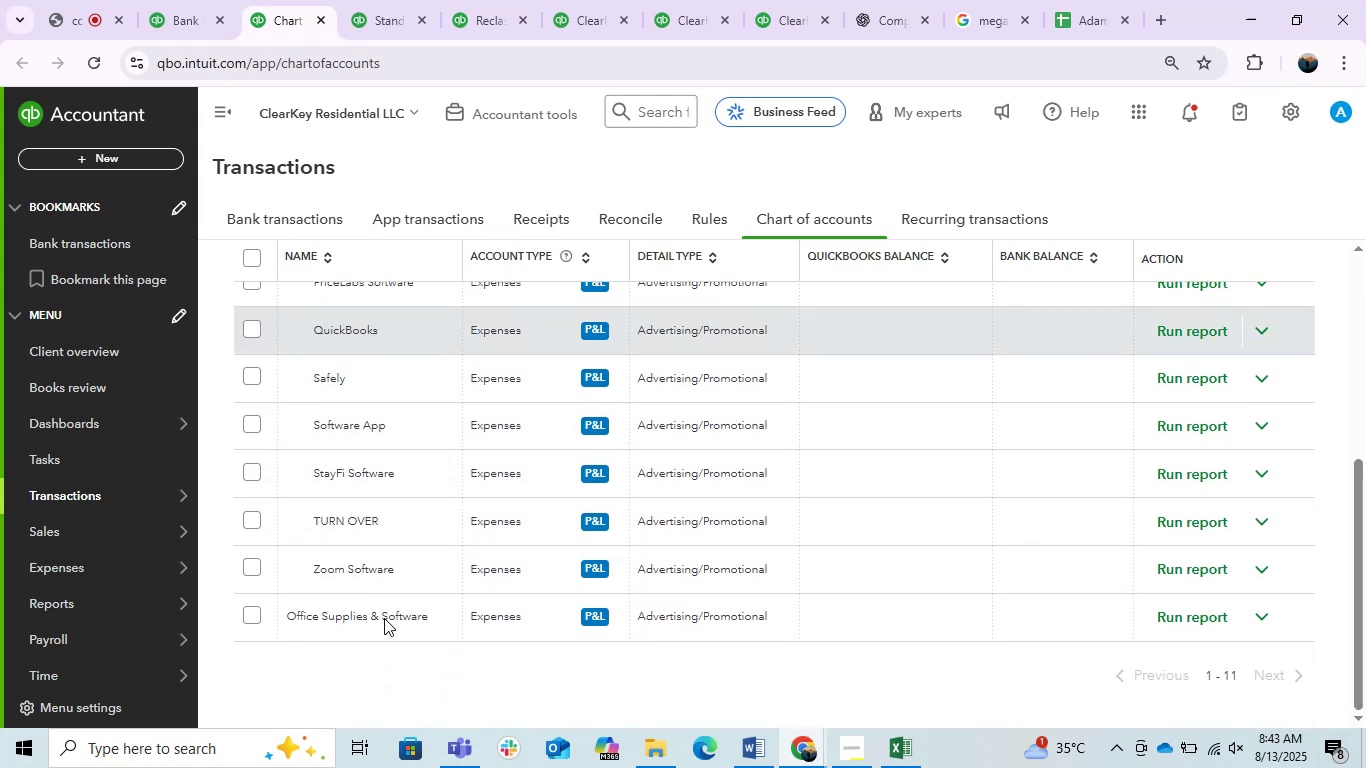 
scroll: coordinate [383, 616], scroll_direction: up, amount: 2.0
 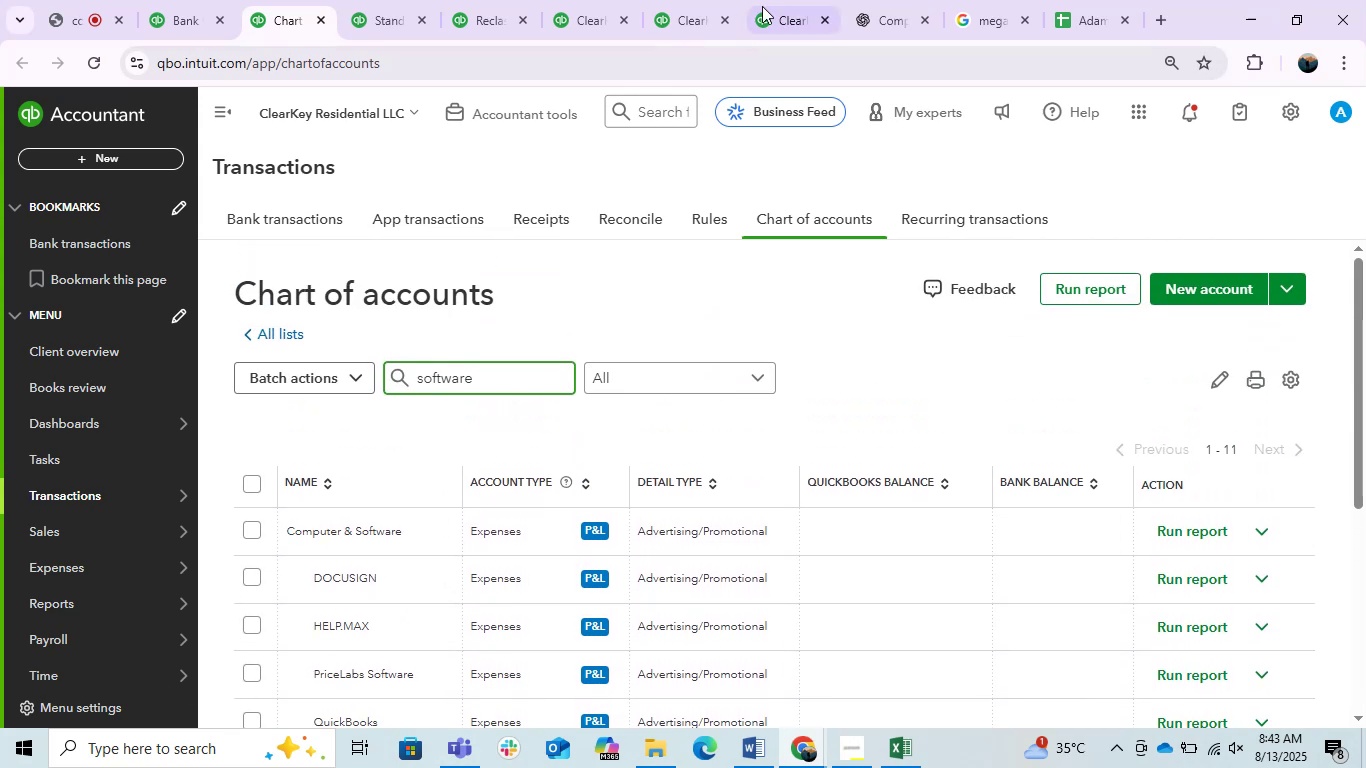 
left_click([822, 0])
 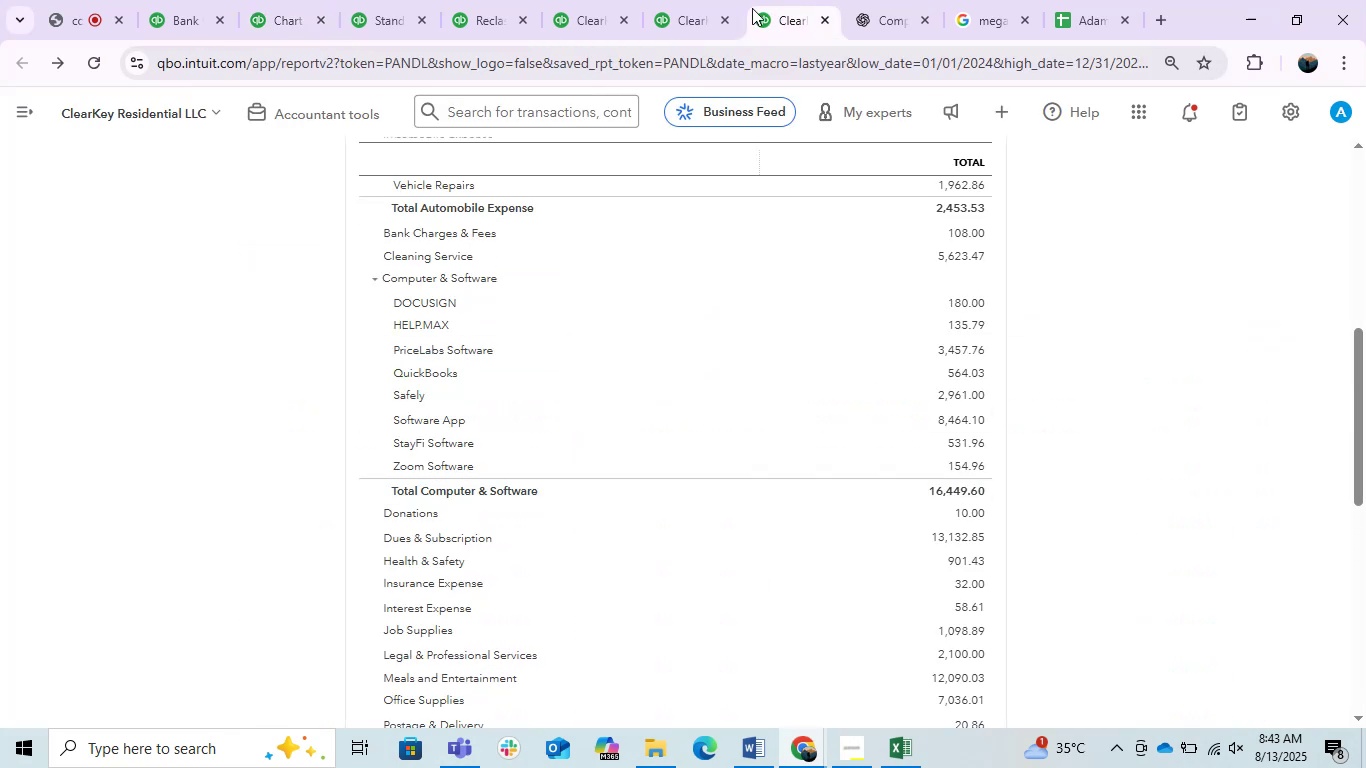 
left_click([717, 0])
 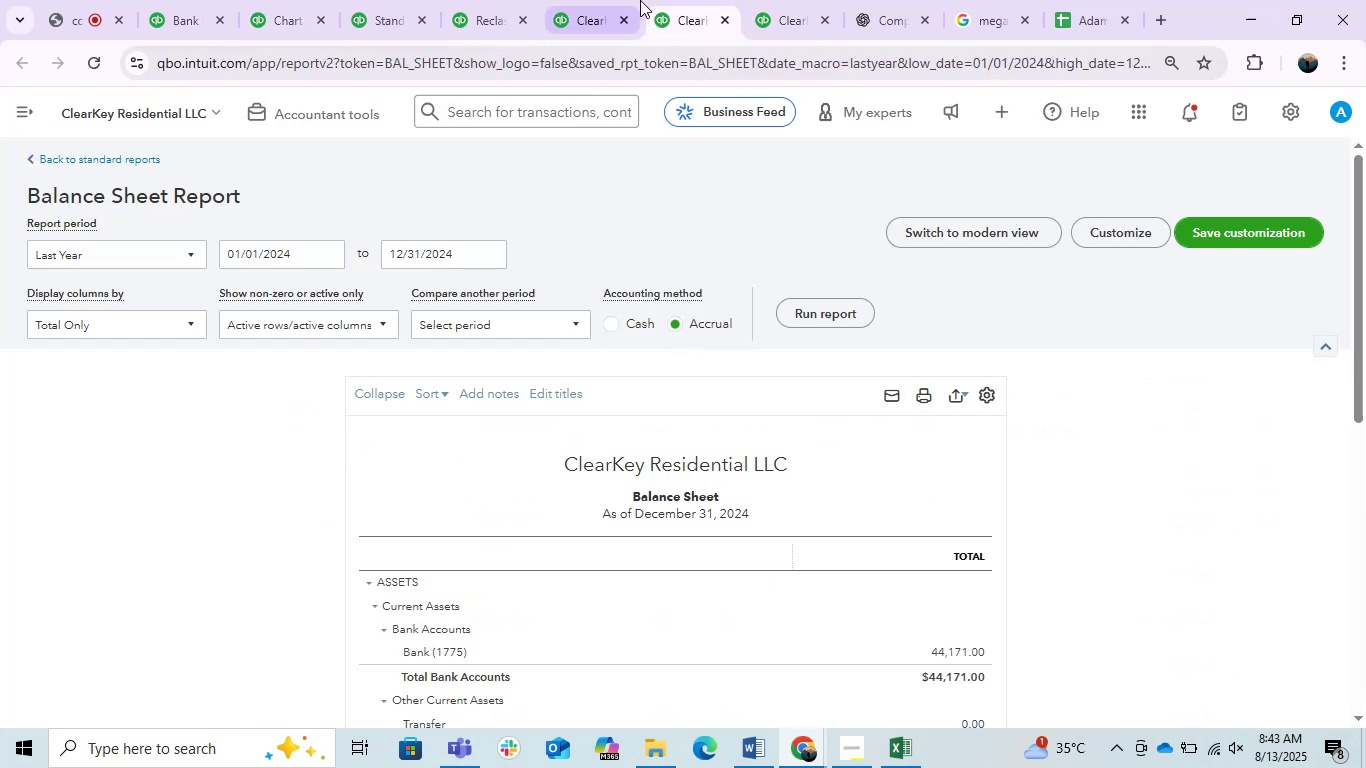 
left_click([593, 0])
 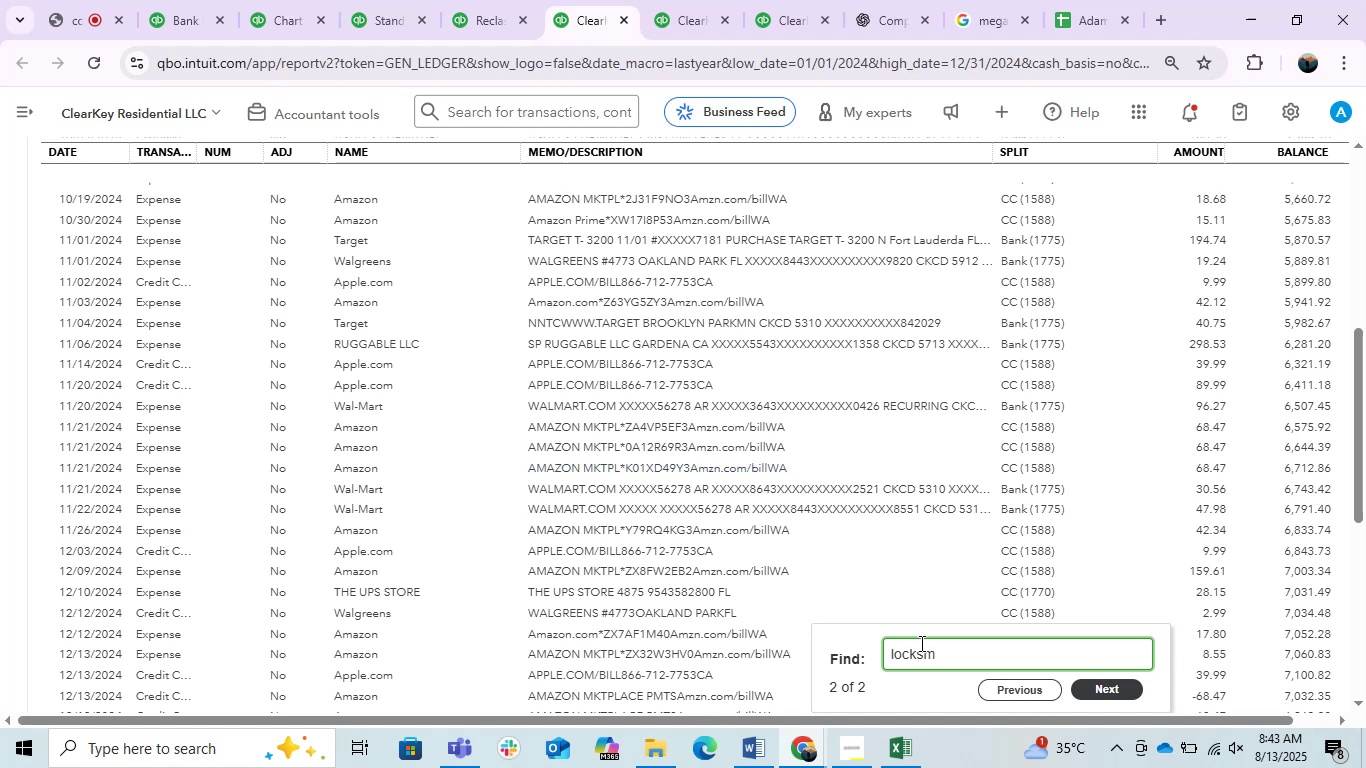 
double_click([920, 643])
 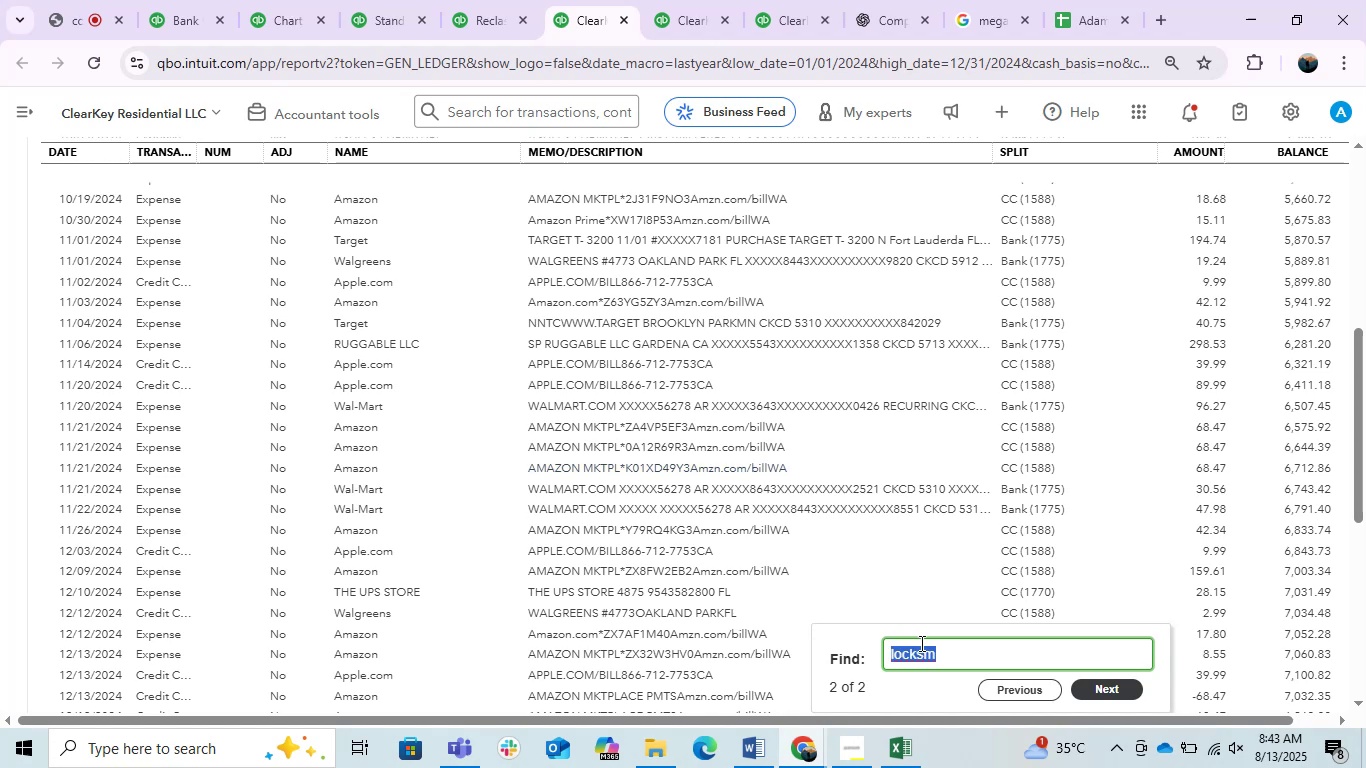 
type(ring)
 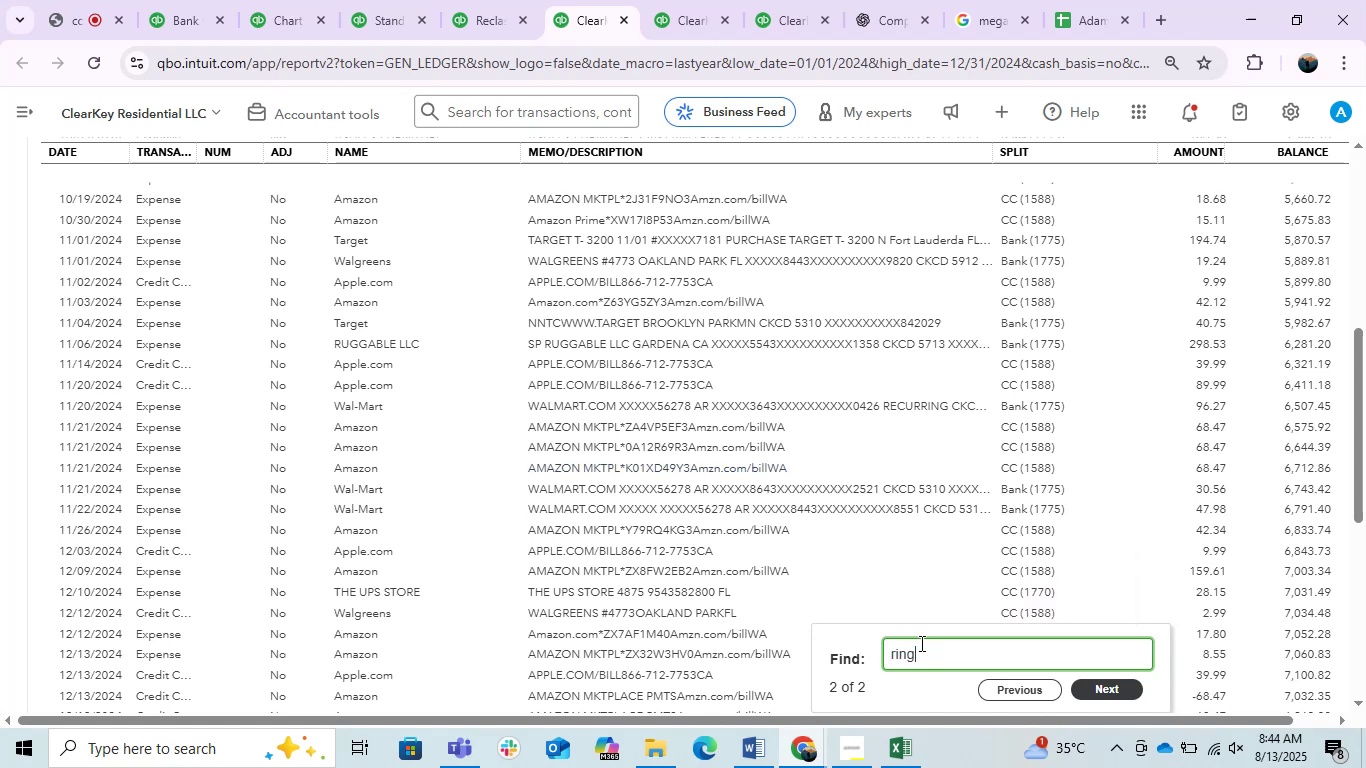 
key(Enter)
 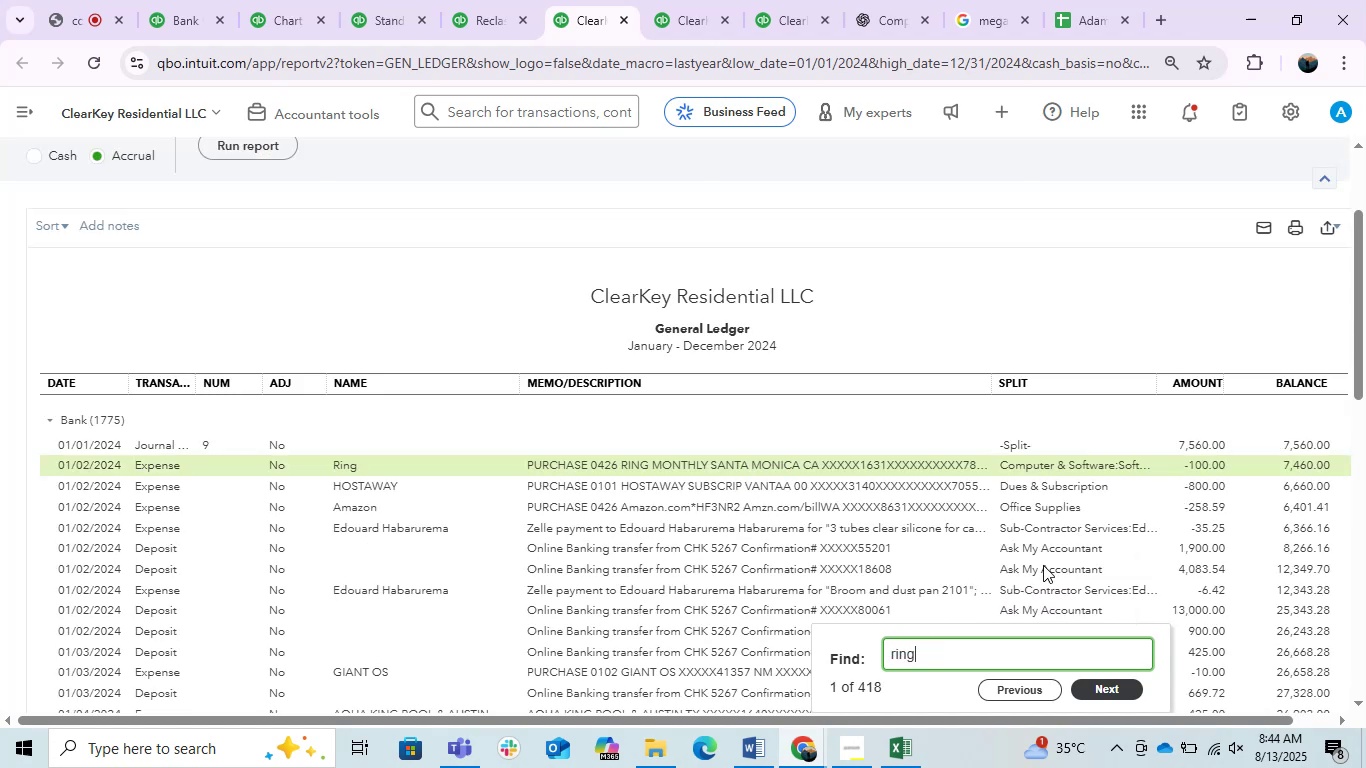 
wait(5.67)
 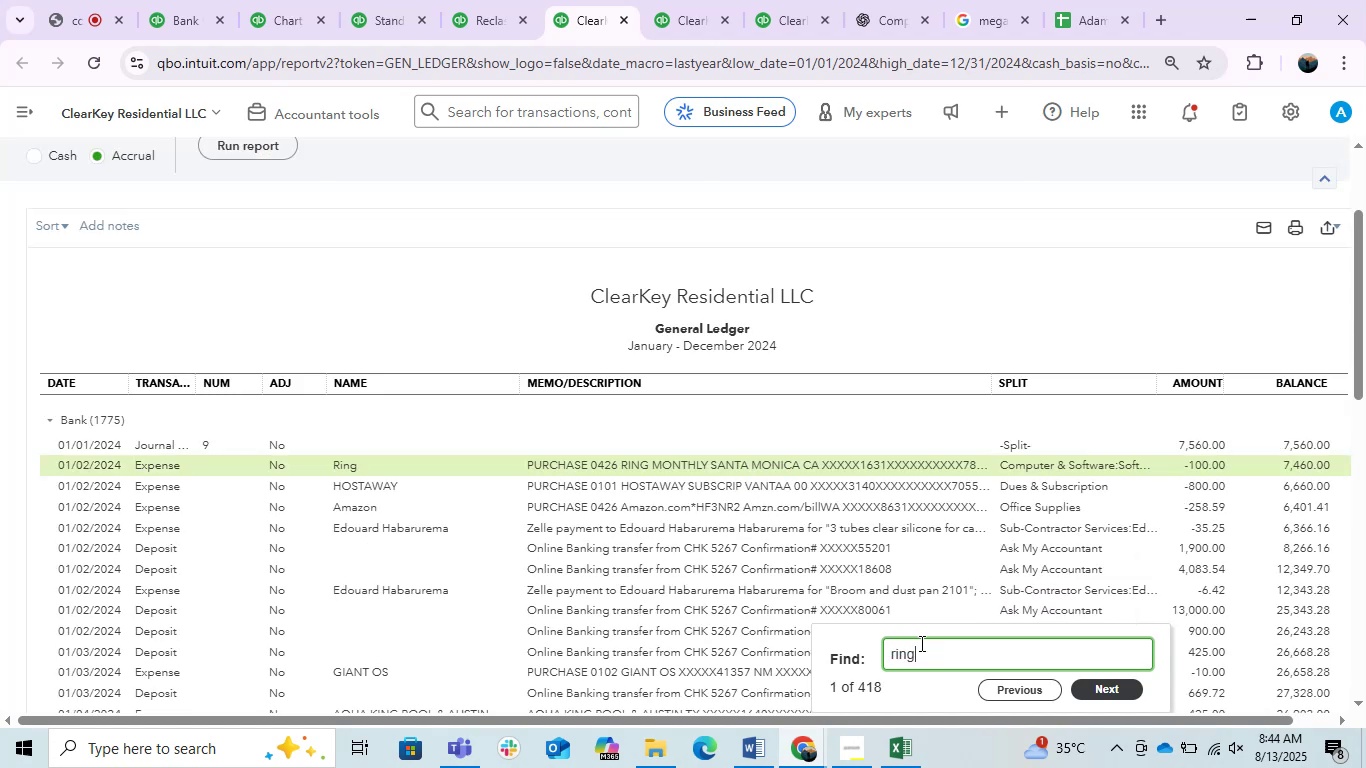 
left_click_drag(start_coordinate=[1155, 382], to_coordinate=[1231, 382])
 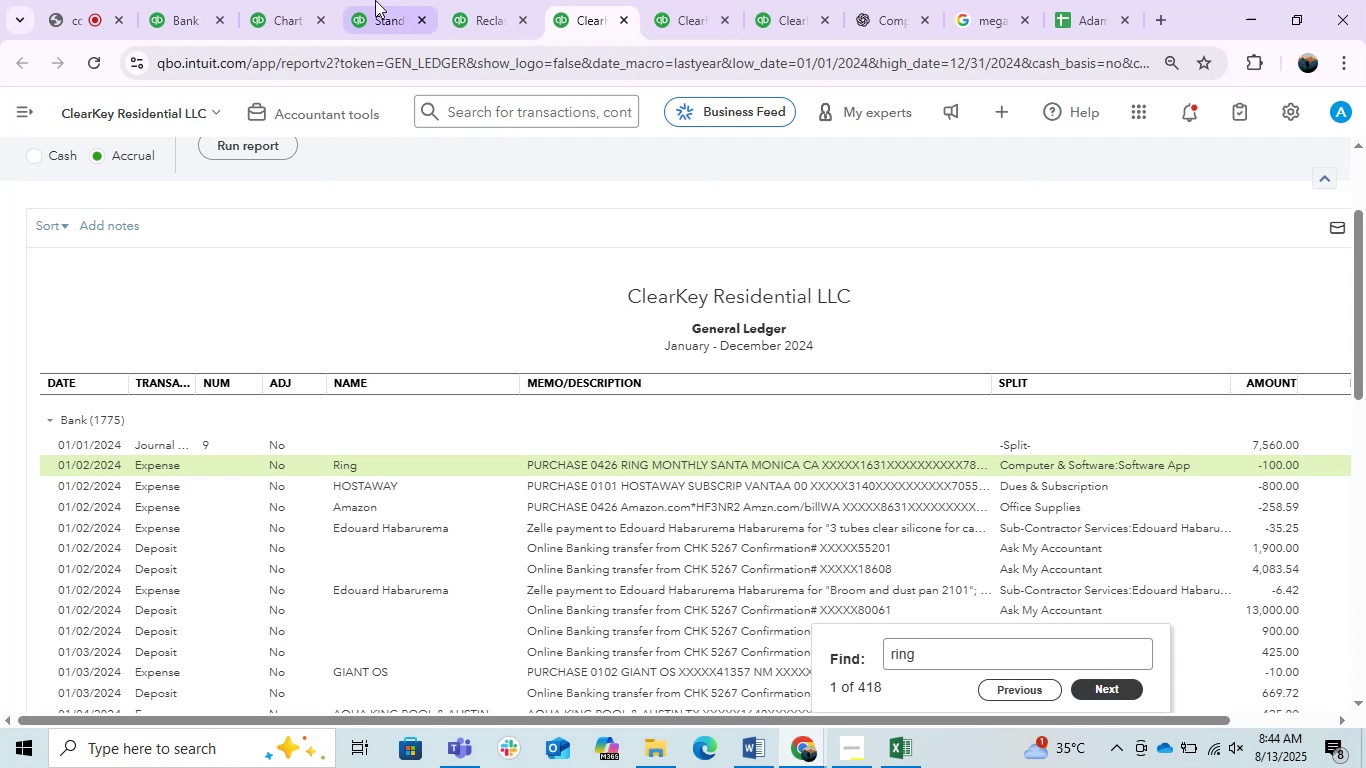 
left_click([301, 0])
 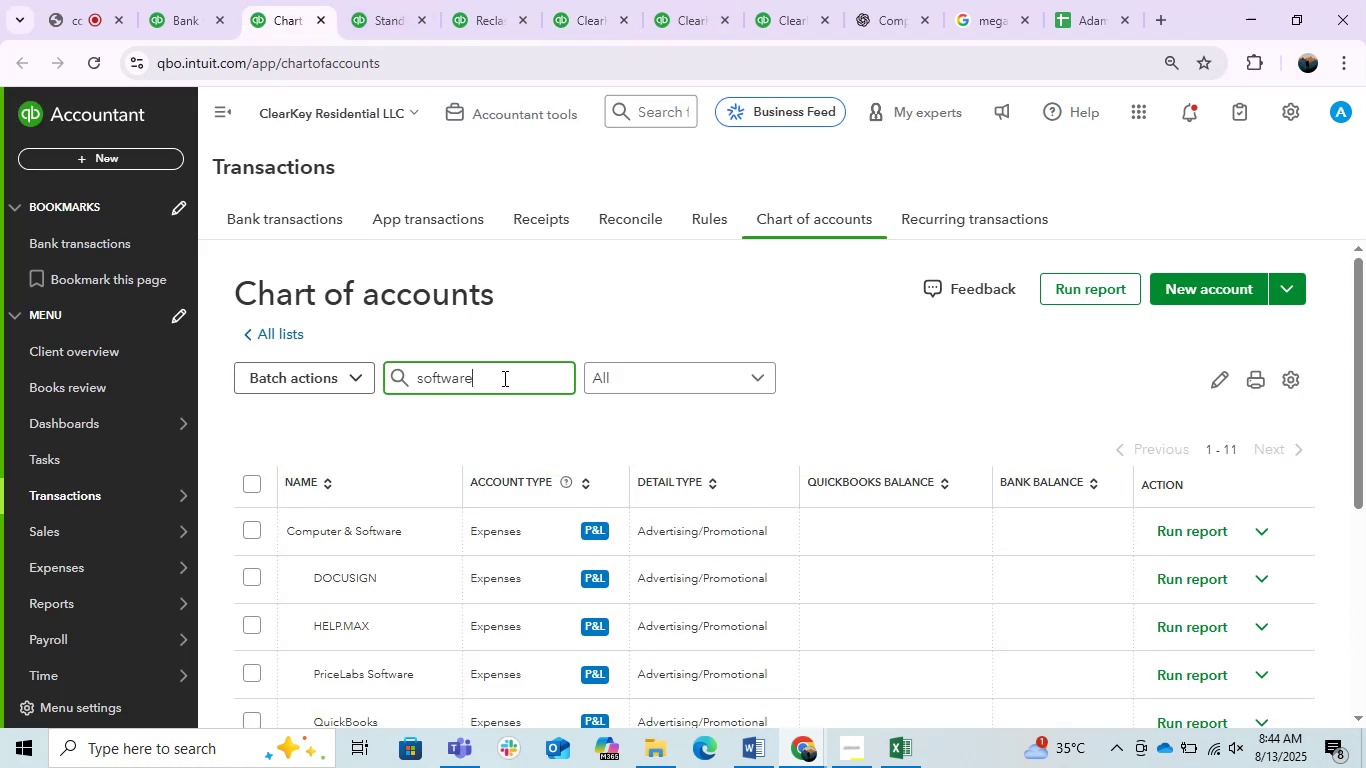 
key(Space)
 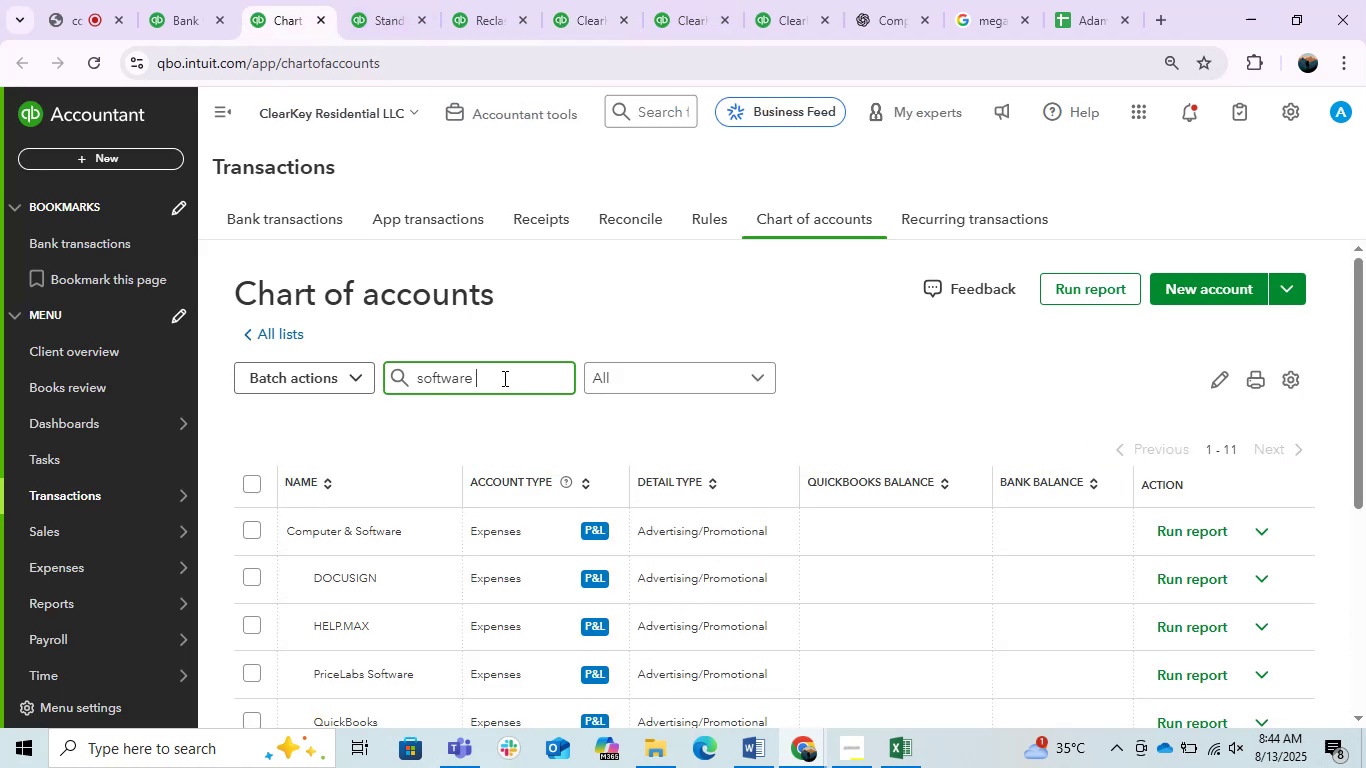 
key(A)
 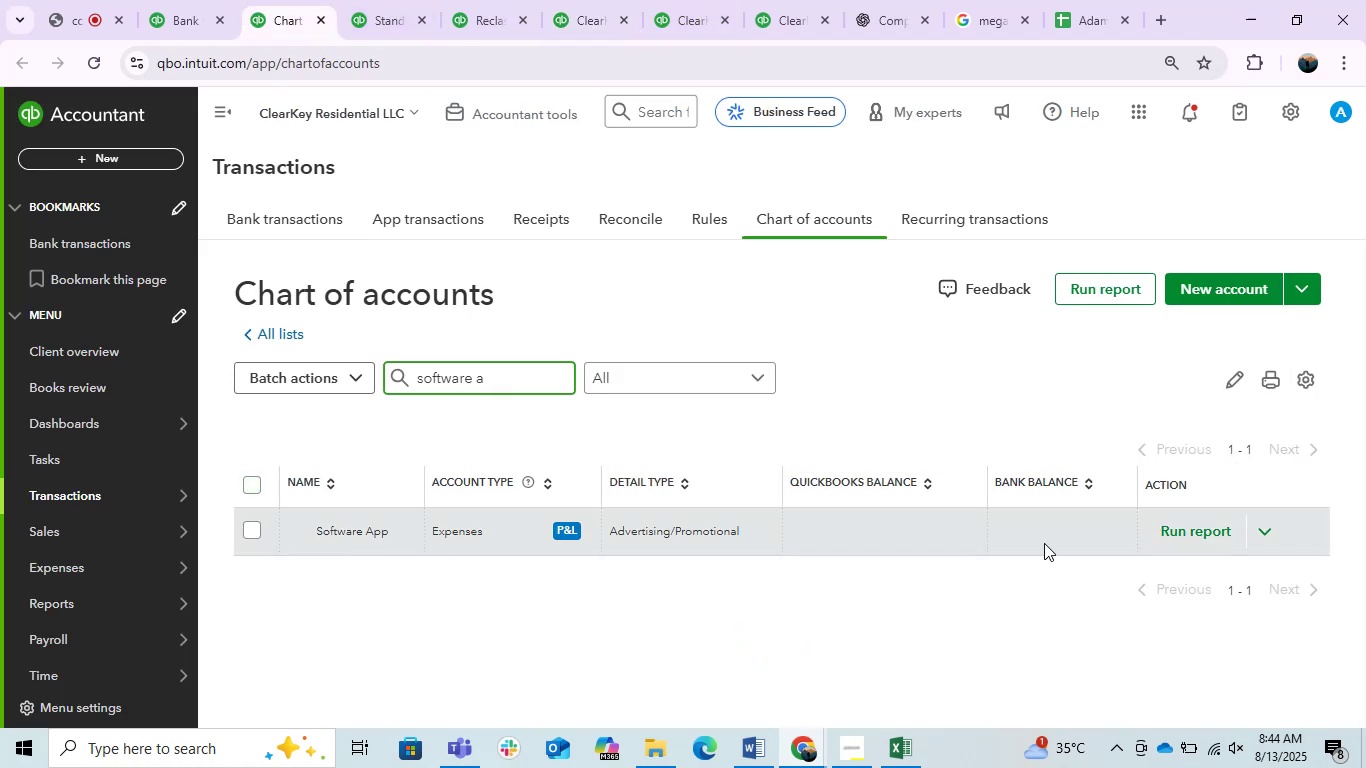 
left_click([1268, 540])
 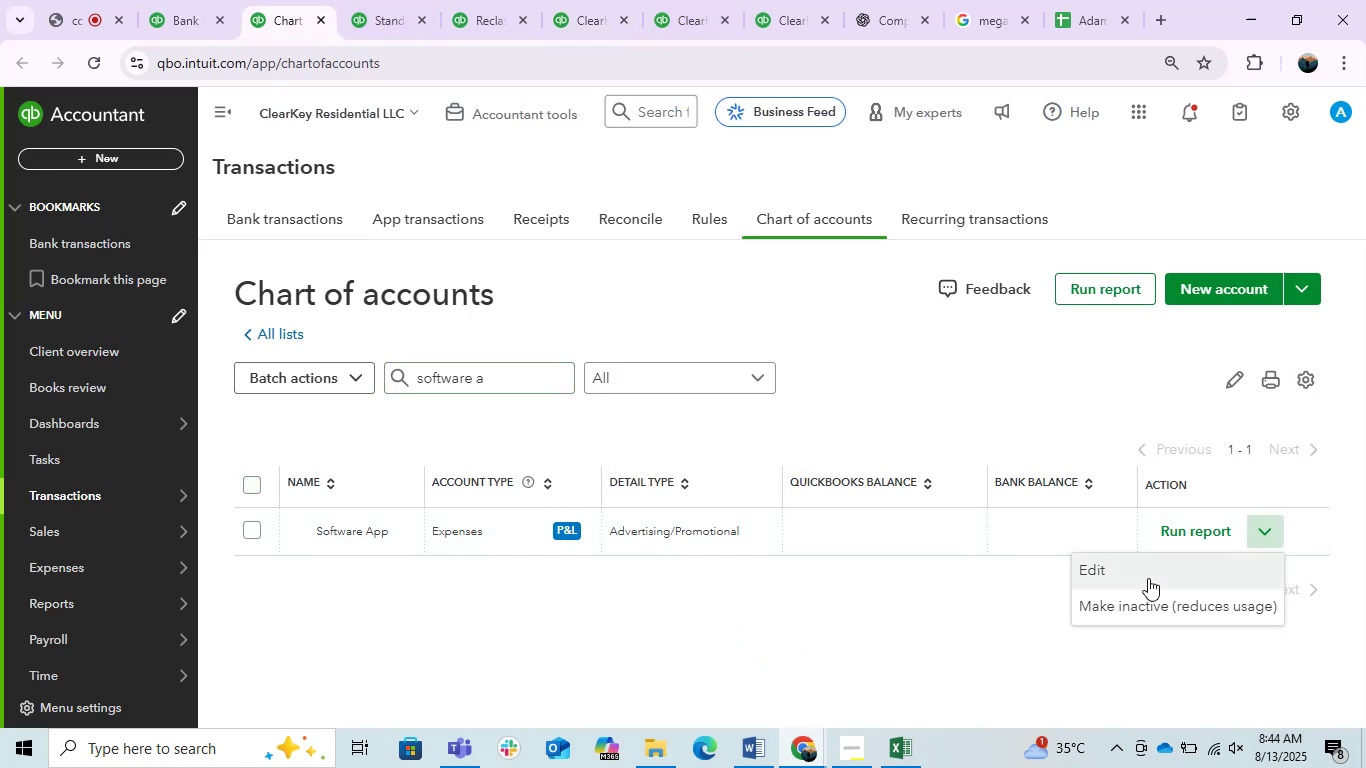 
left_click([1127, 578])
 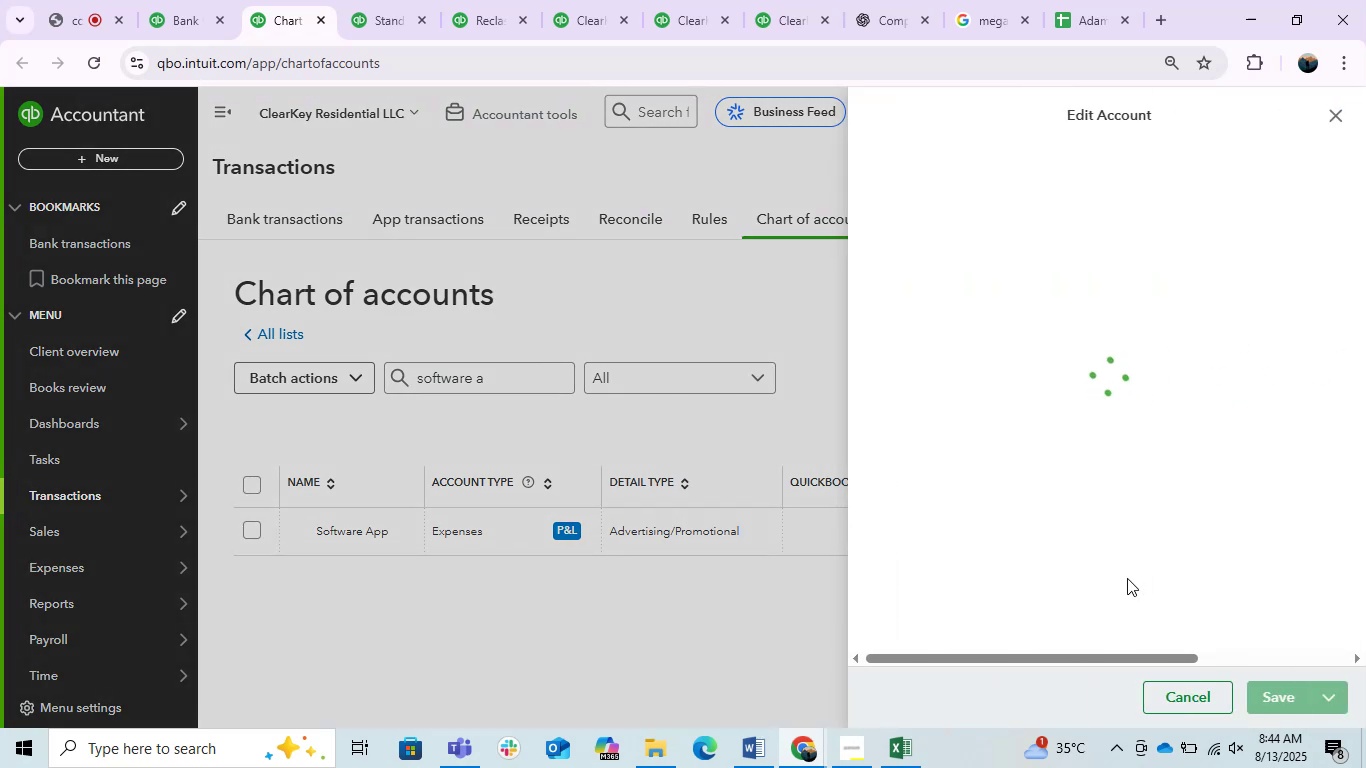 
mouse_move([952, 305])
 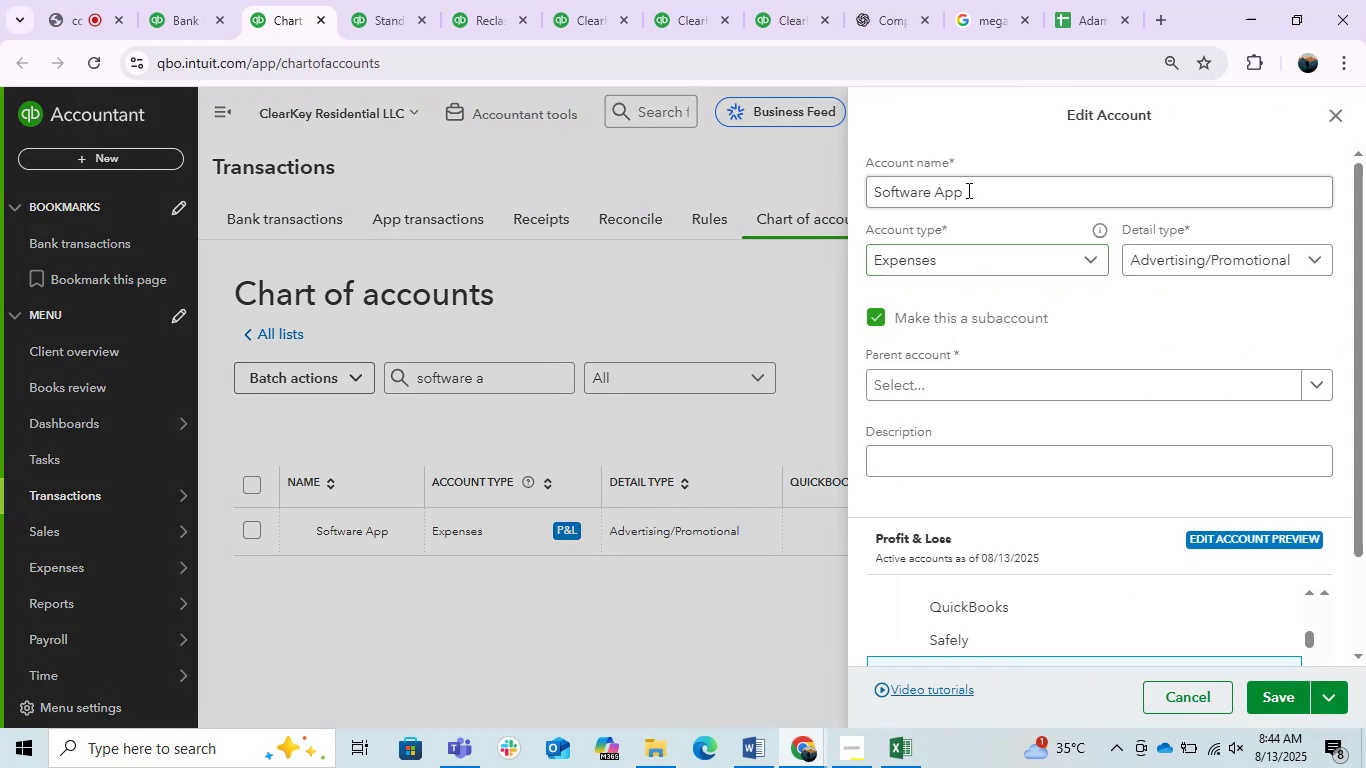 
left_click_drag(start_coordinate=[971, 182], to_coordinate=[929, 190])
 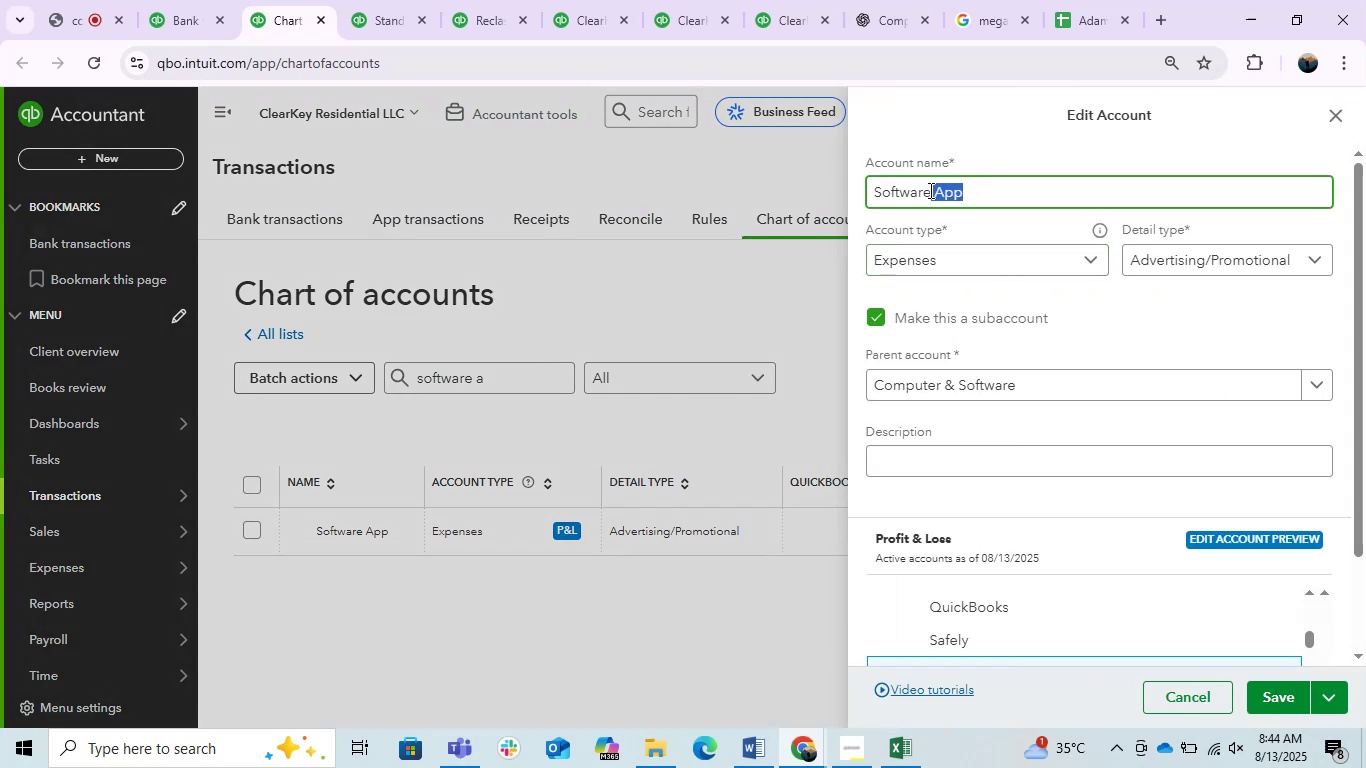 
key(Backspace)
type([End][Home]Ring )
 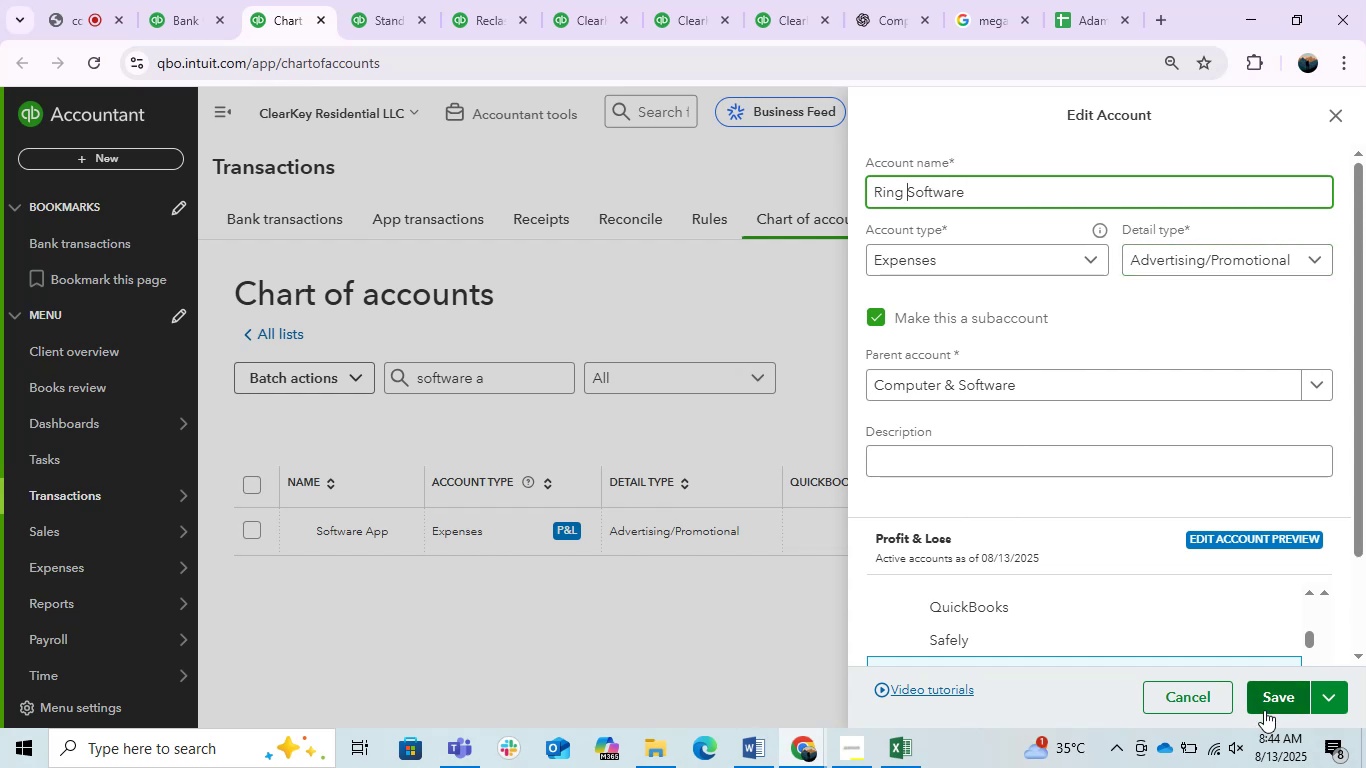 
left_click([1280, 707])
 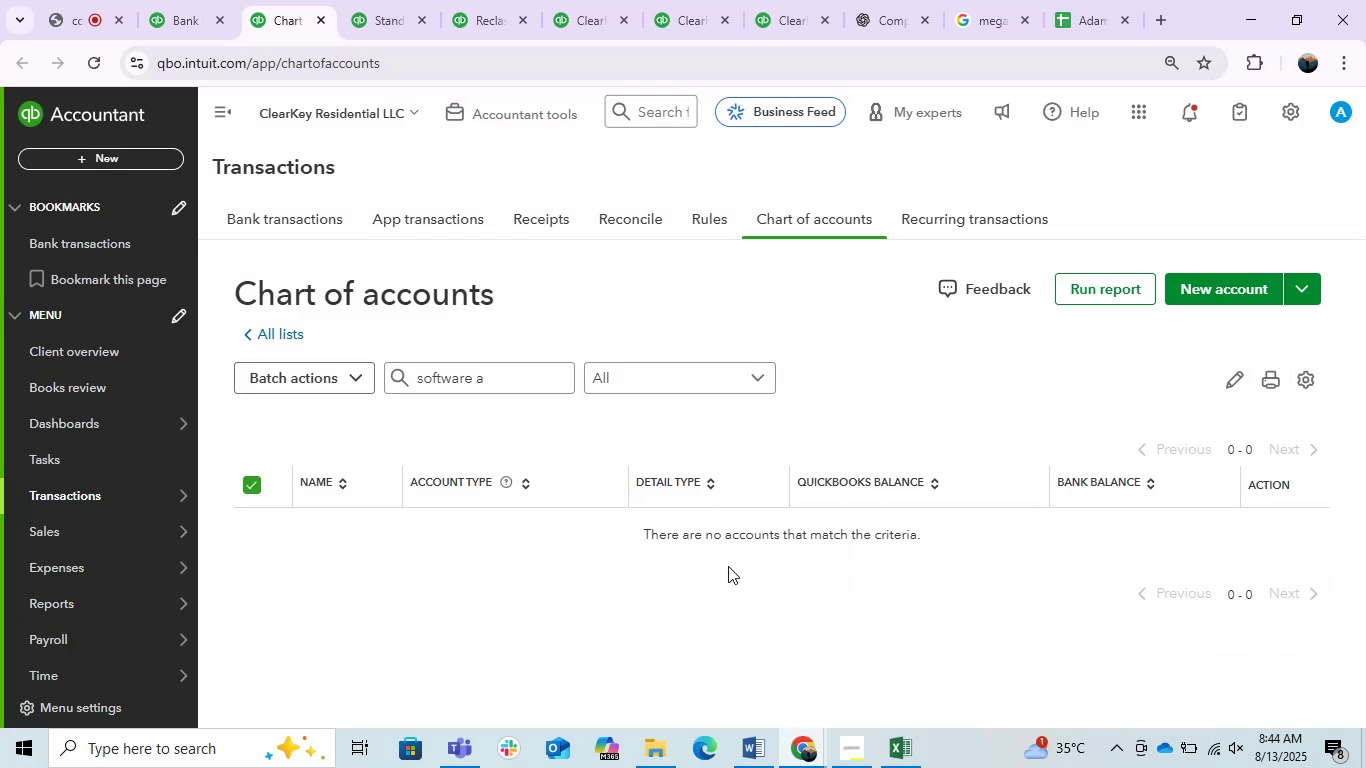 
wait(8.06)
 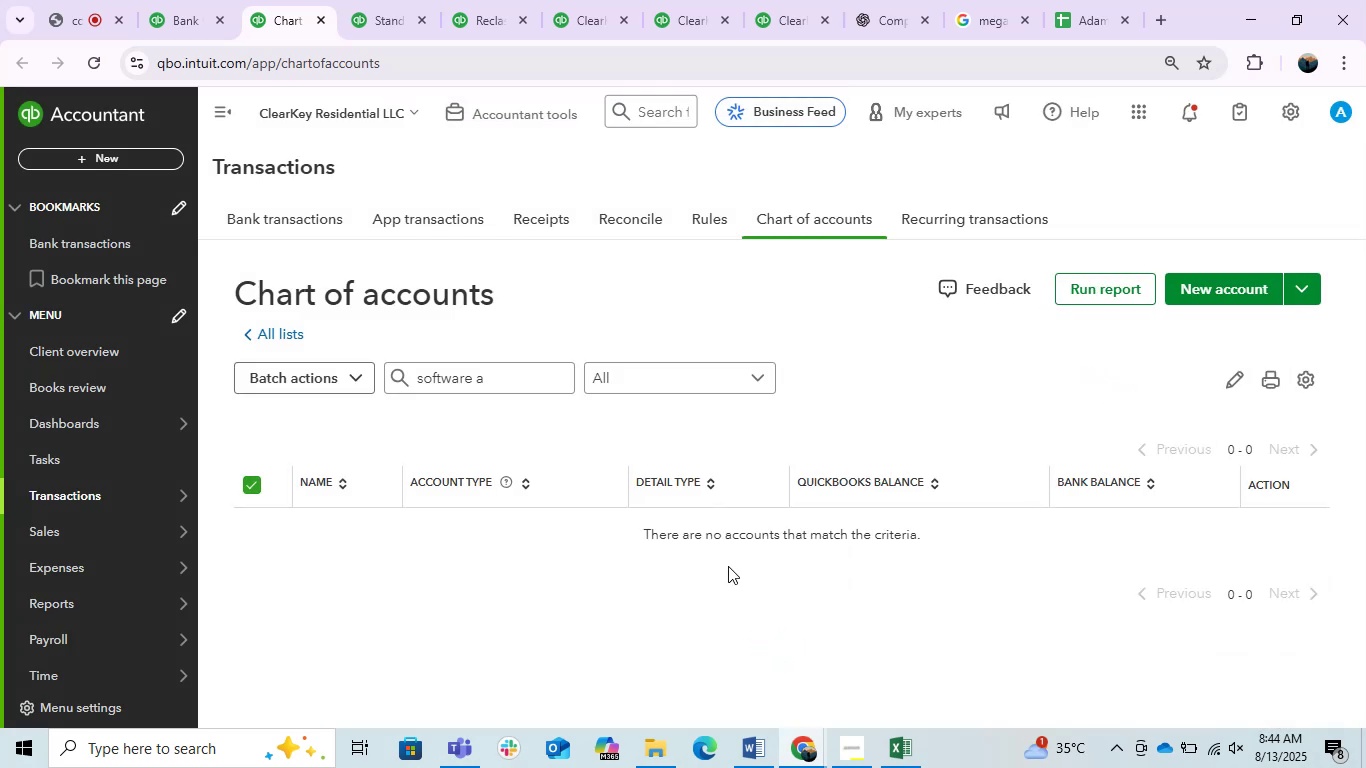 
left_click([775, 0])
 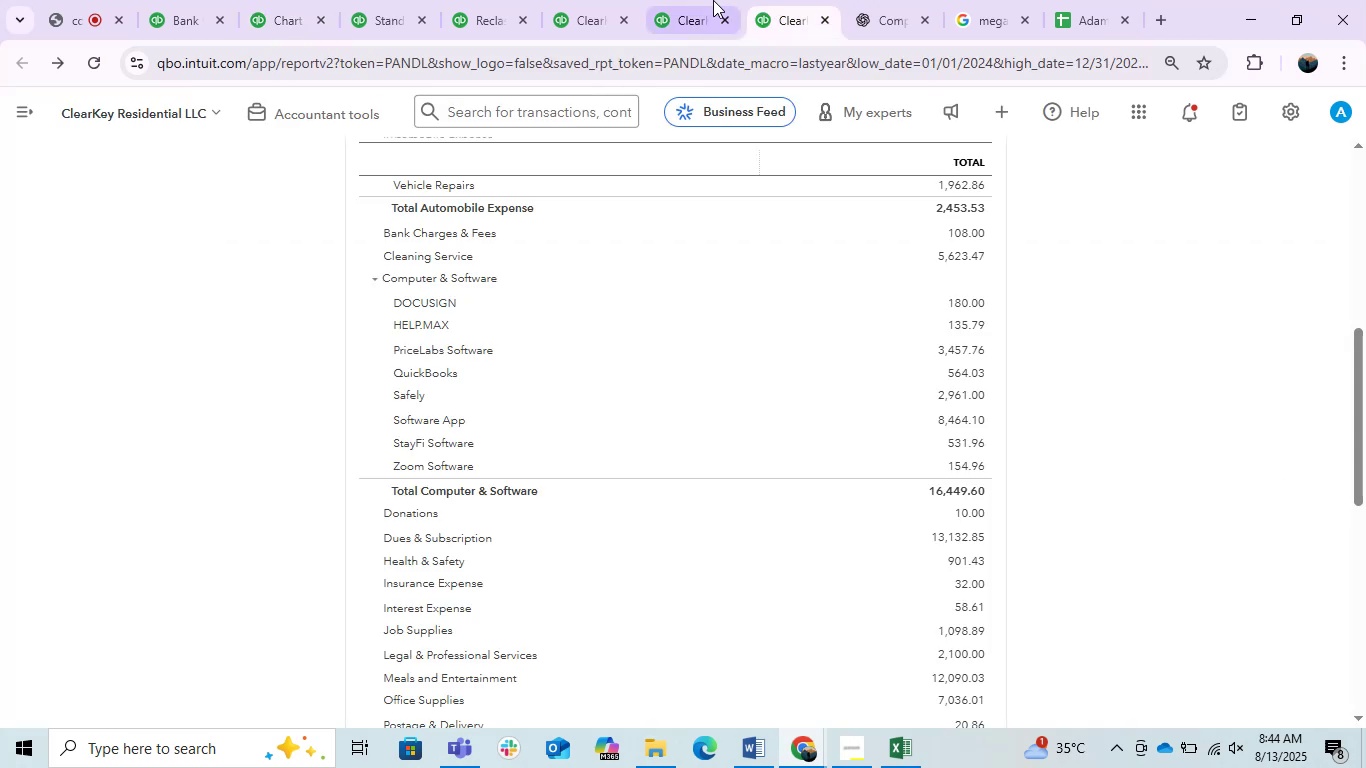 
left_click([692, 0])
 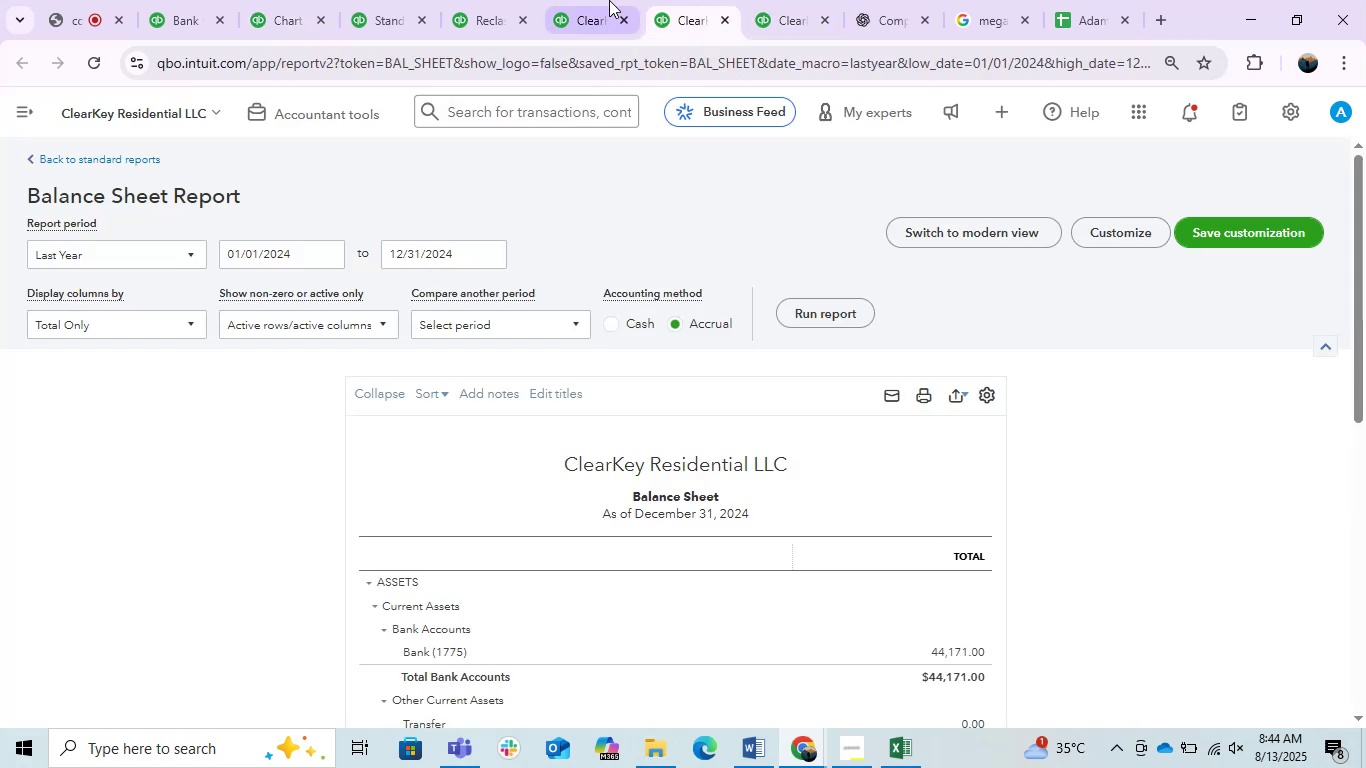 
left_click([599, 0])
 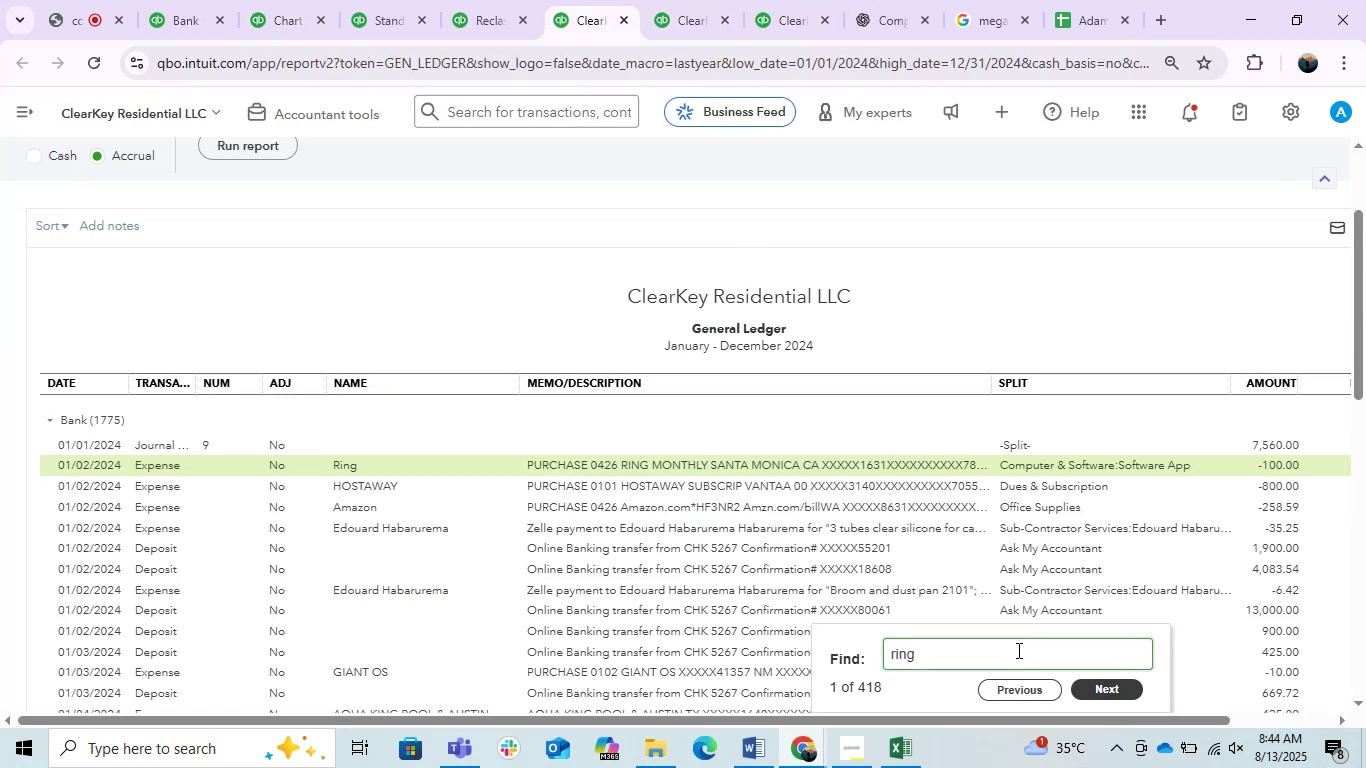 
double_click([1017, 649])
 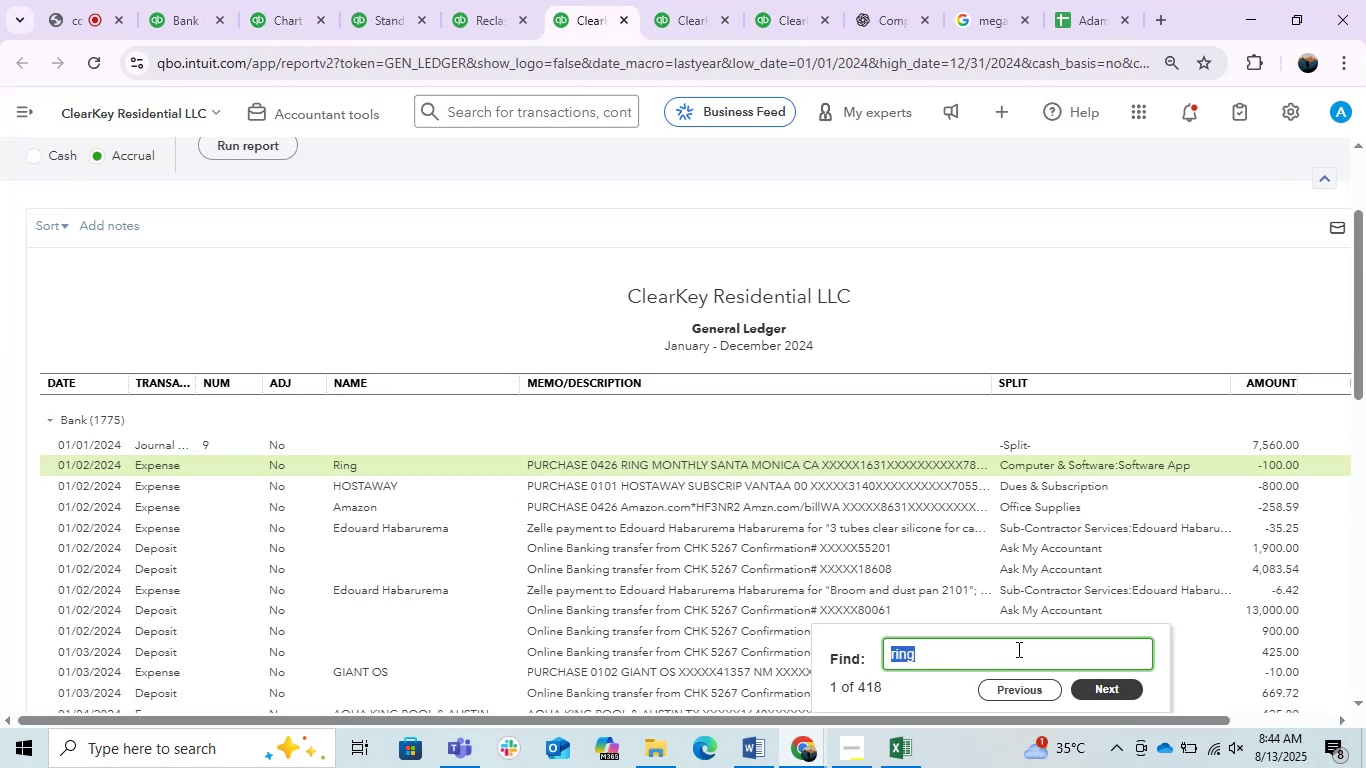 
type(host )
 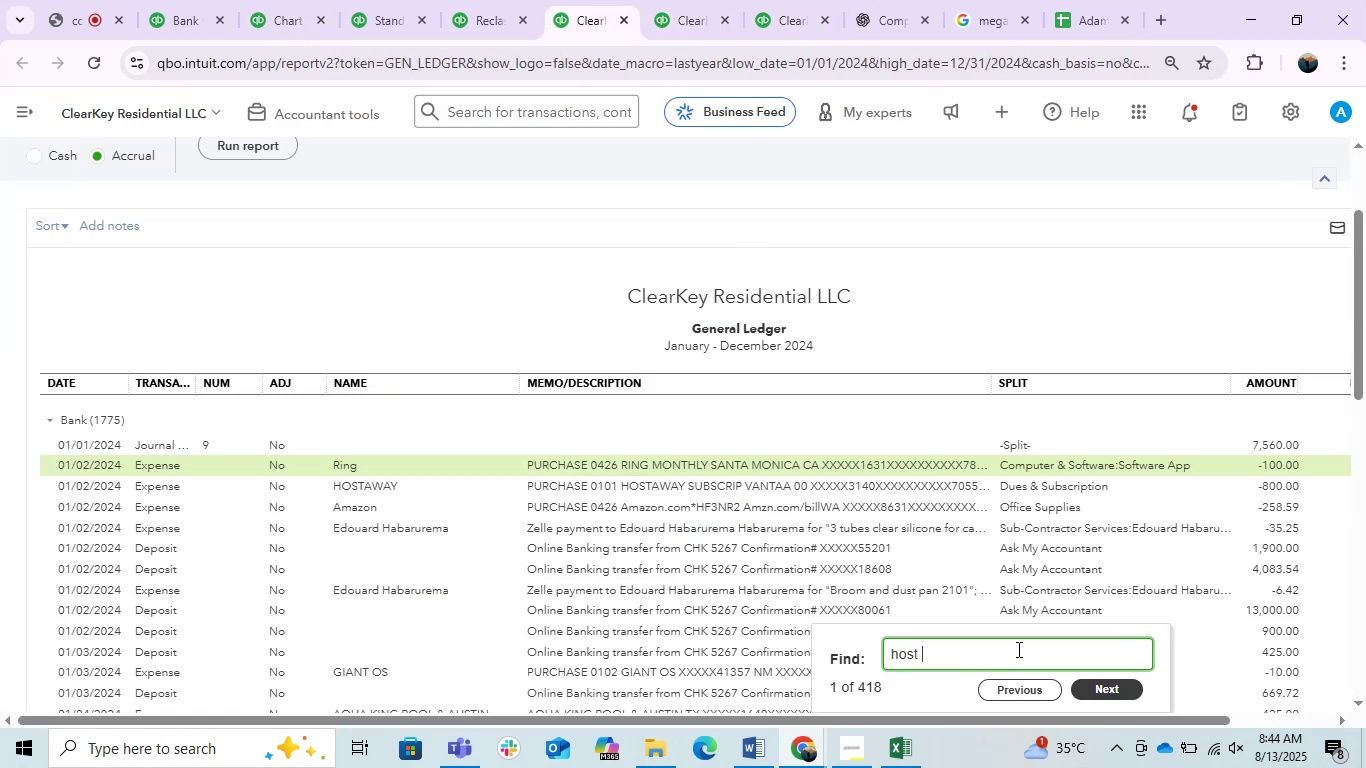 
key(Enter)
 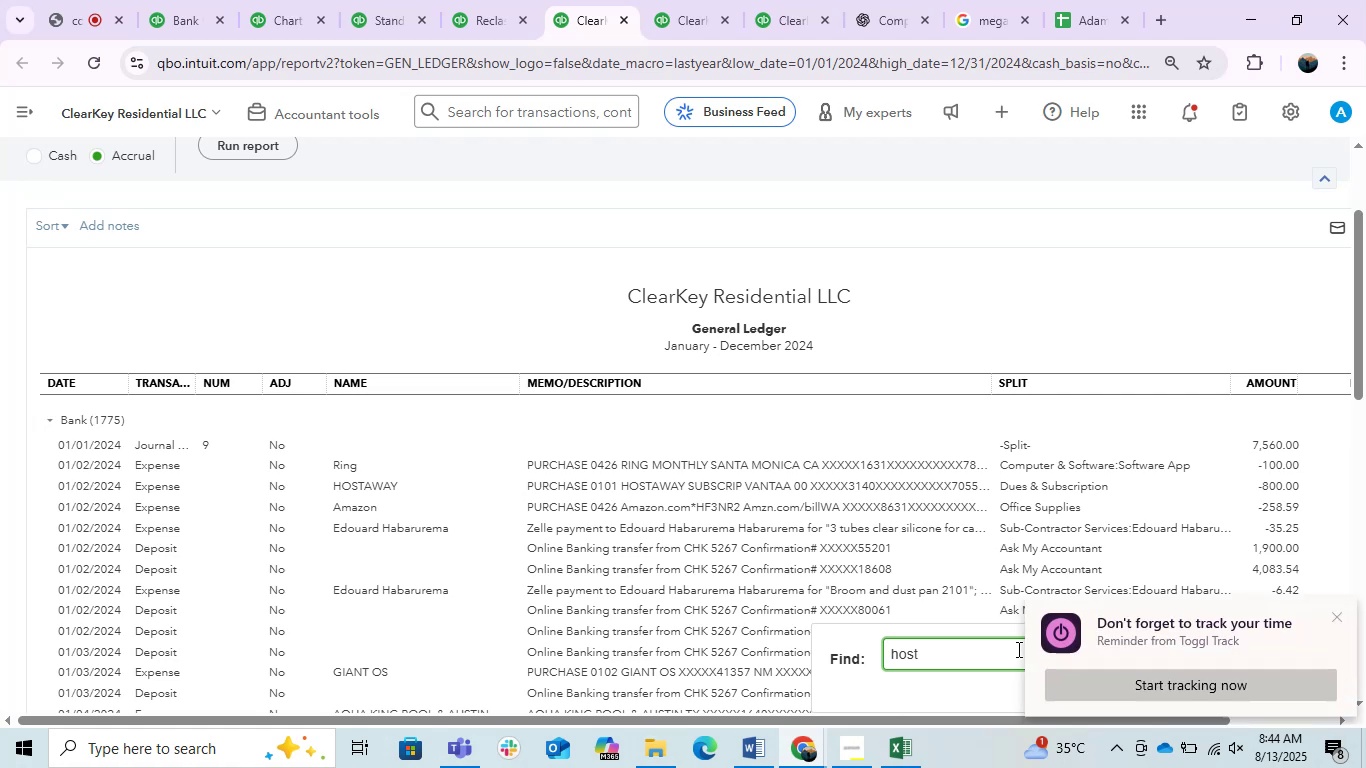 
key(Backspace)
type(awa)
 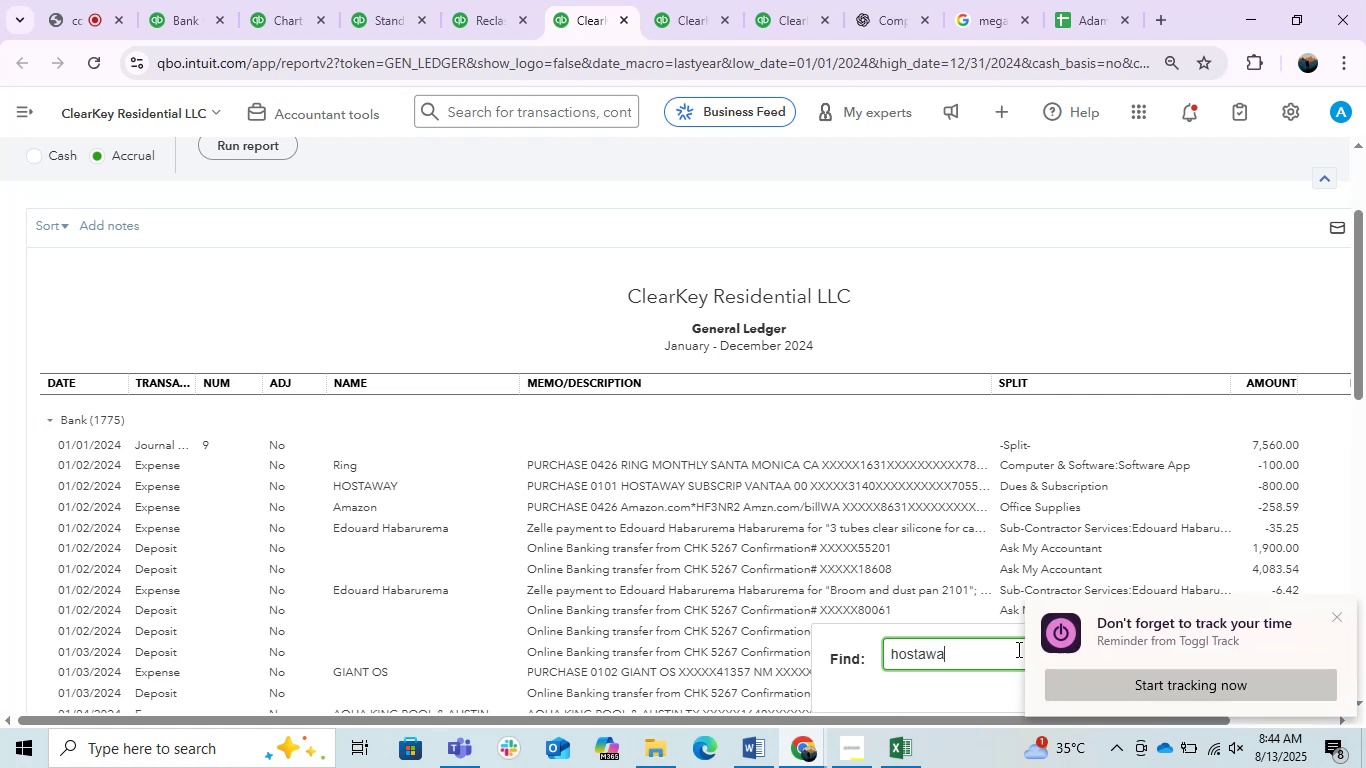 
key(Enter)
 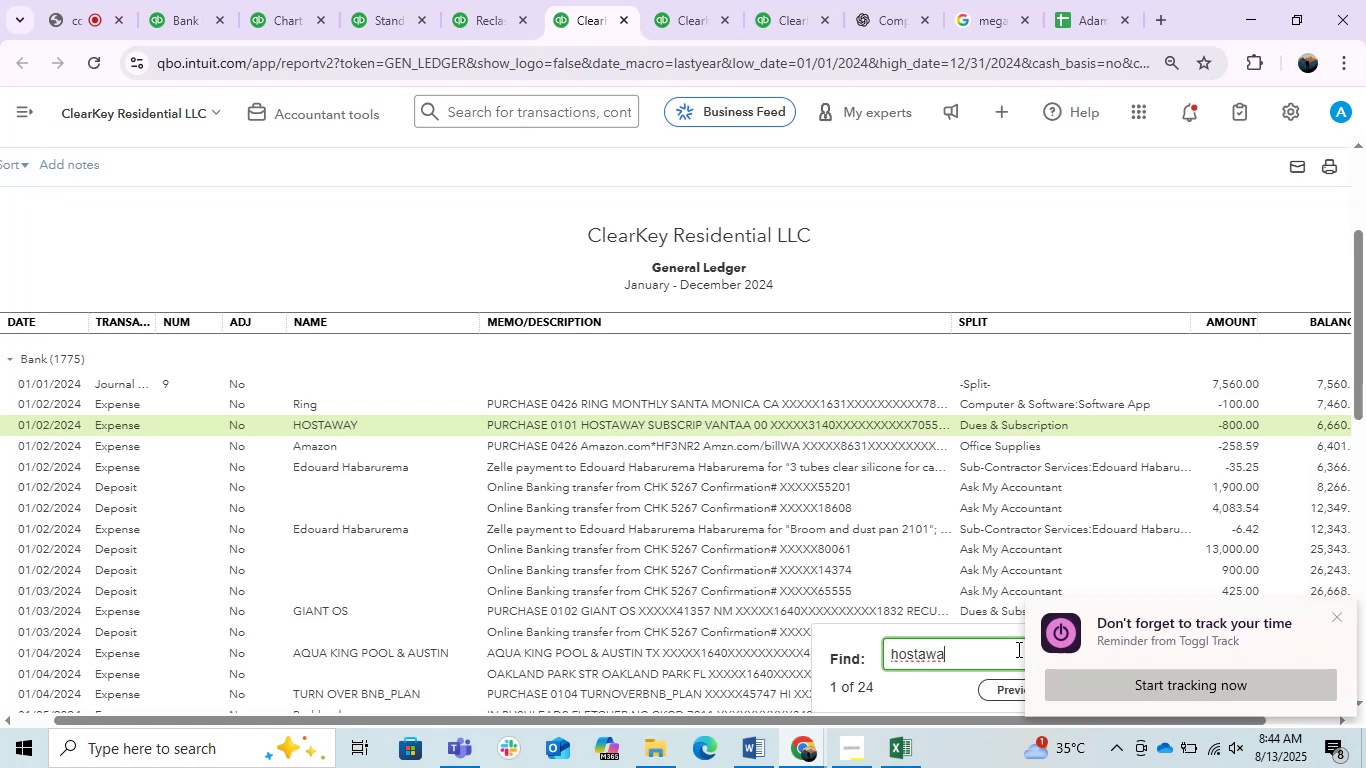 
key(Enter)
 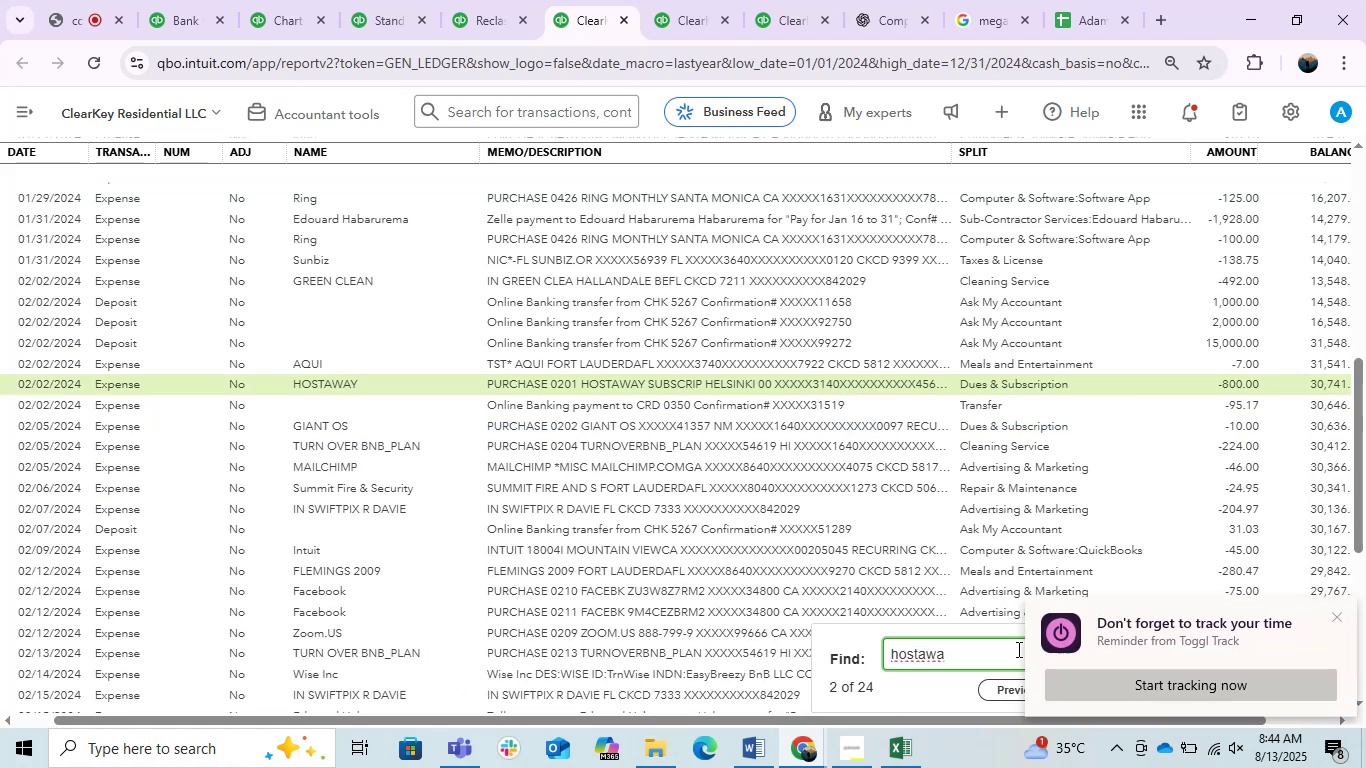 
key(Enter)
 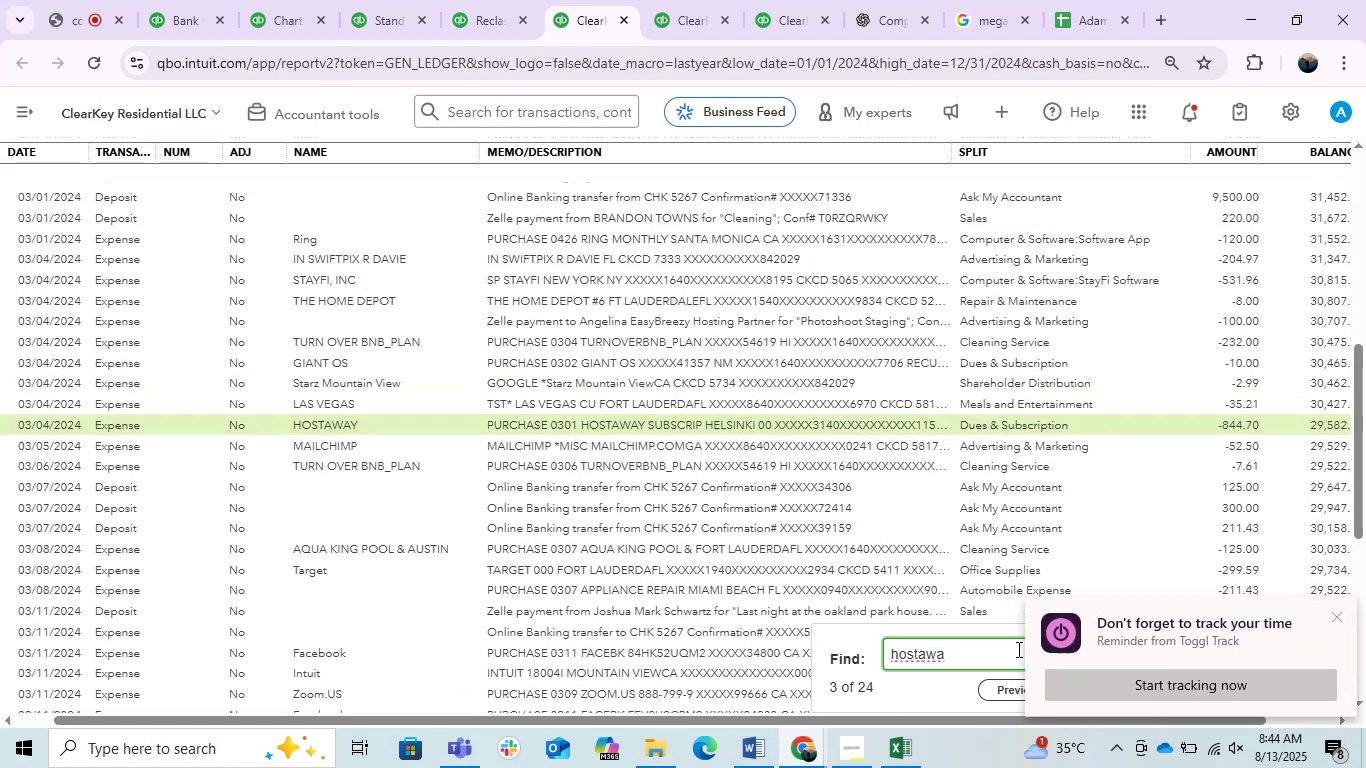 
key(Enter)
 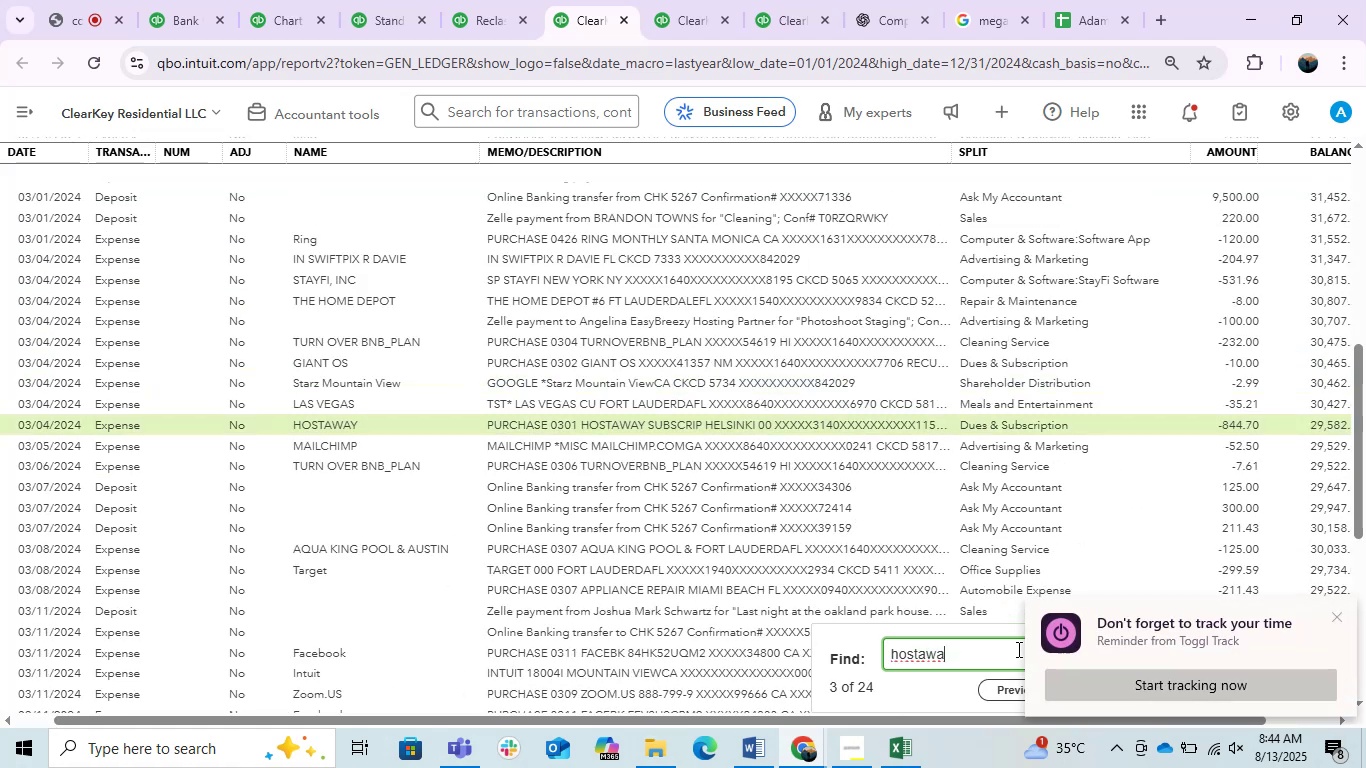 
key(Enter)
 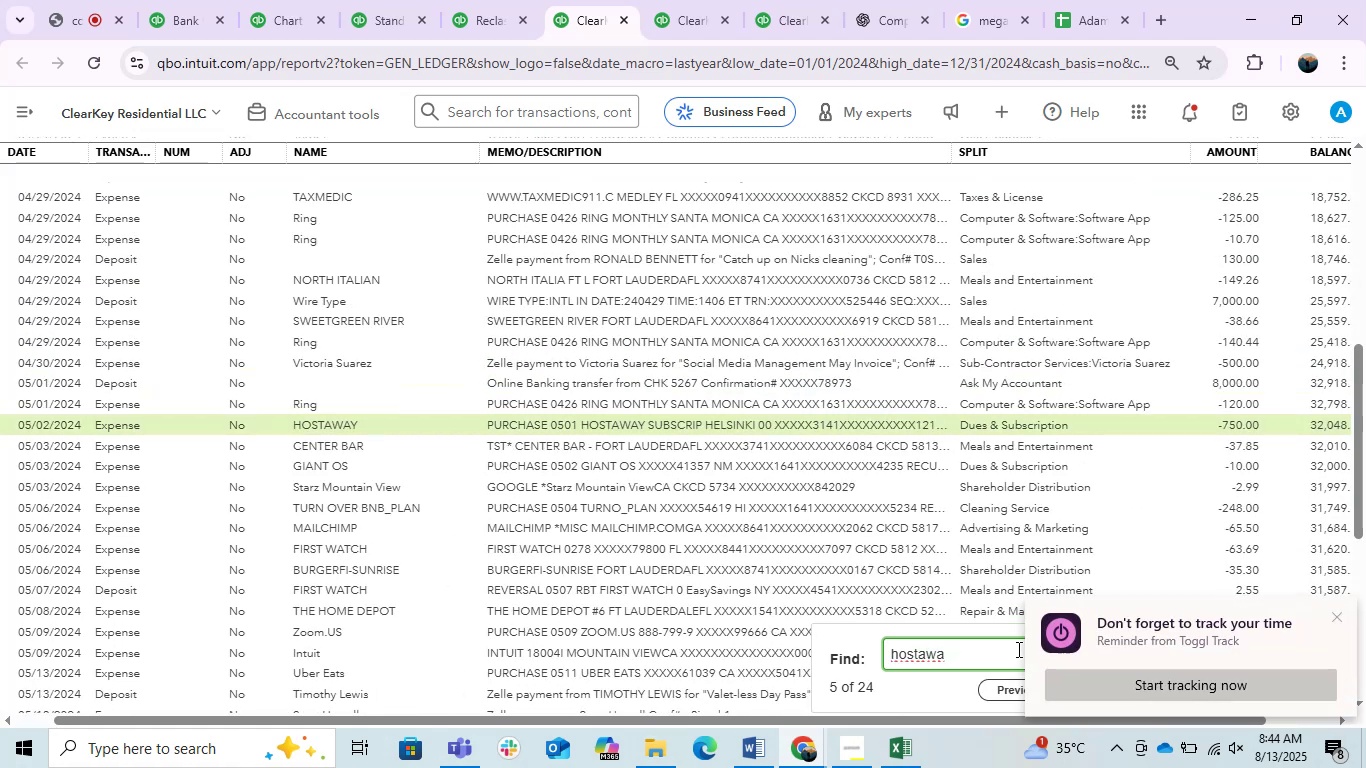 
key(Enter)
 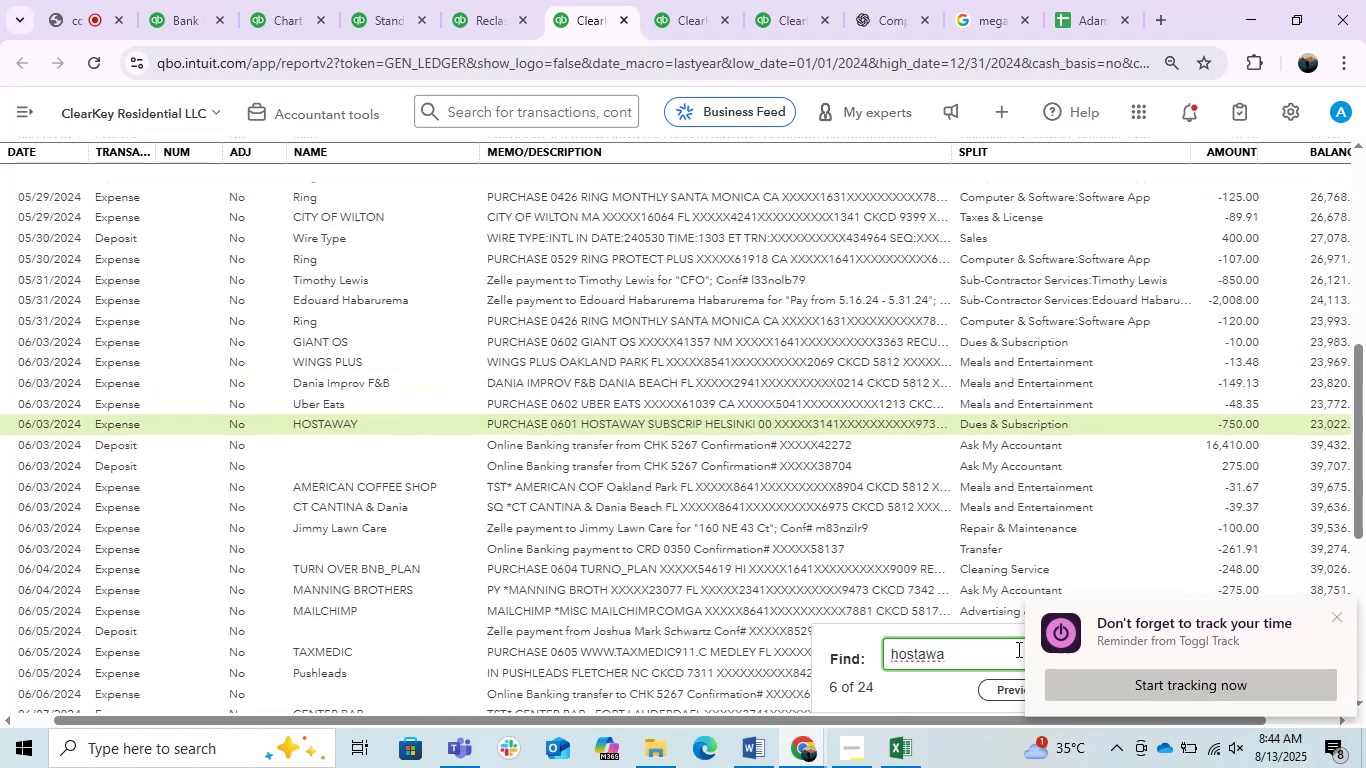 
key(Enter)
 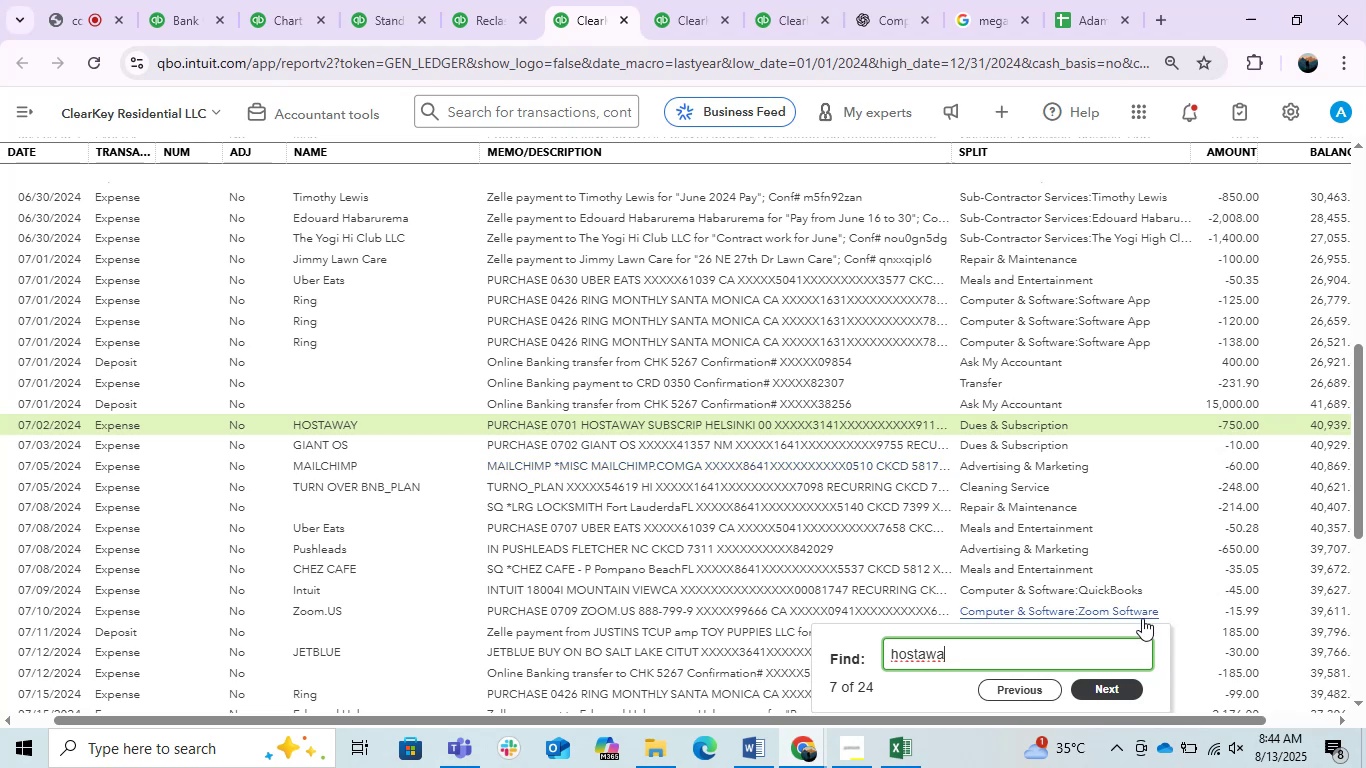 
mouse_move([632, 17])
 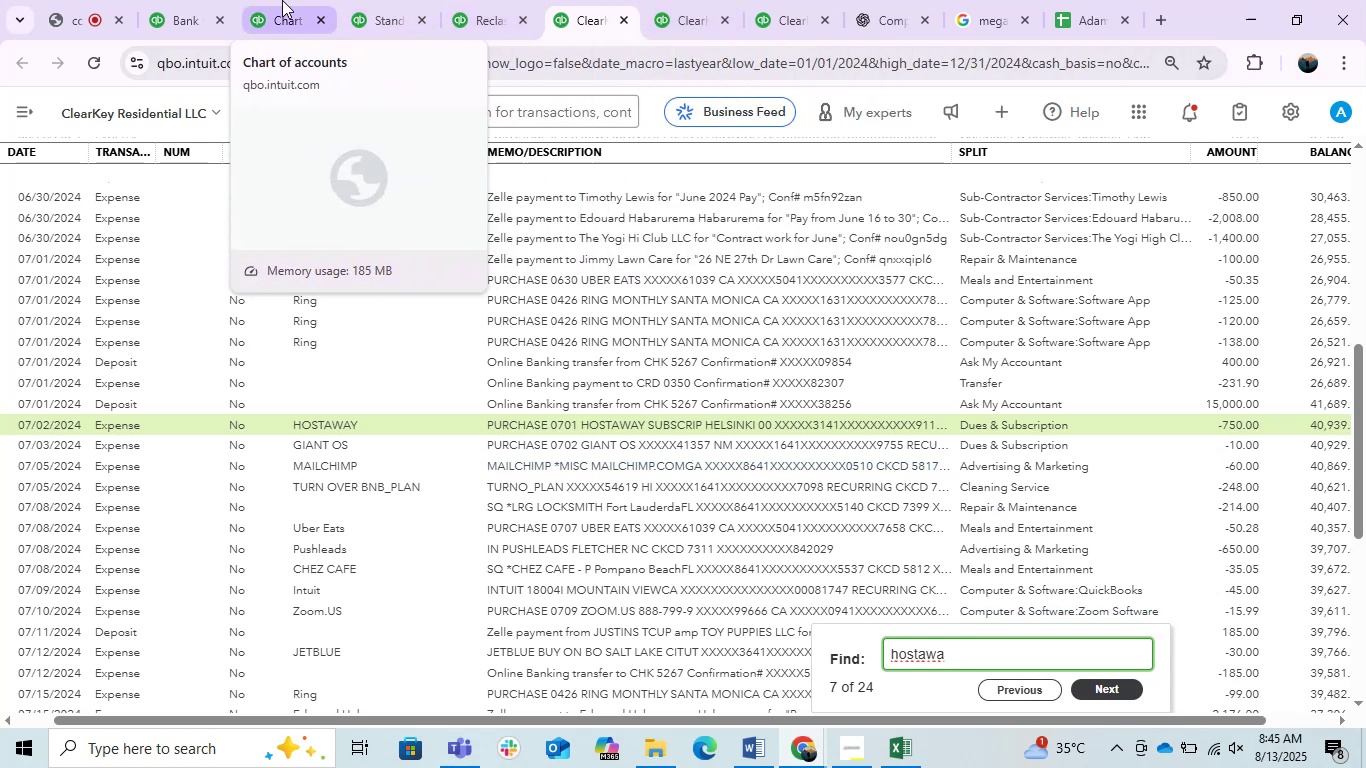 
left_click_drag(start_coordinate=[281, 0], to_coordinate=[601, 0])
 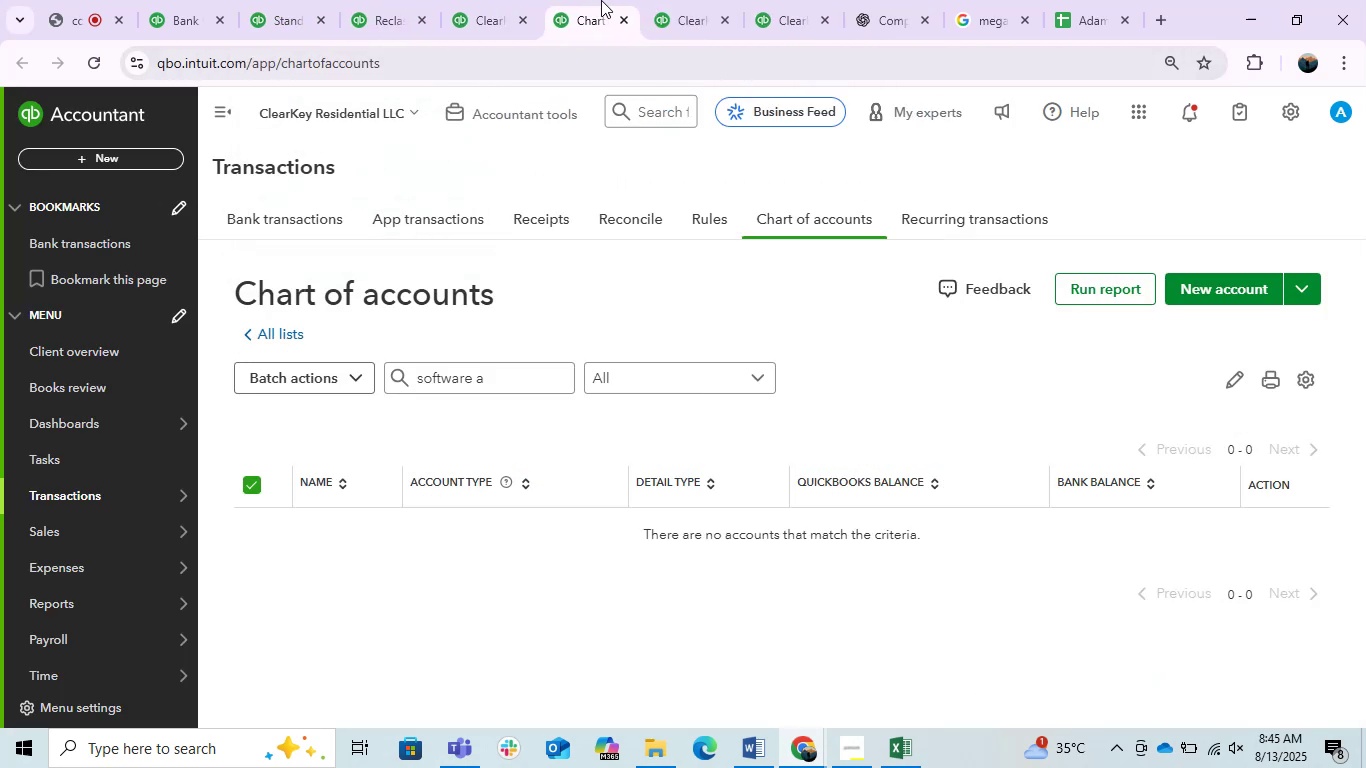 
mouse_move([525, -1])
 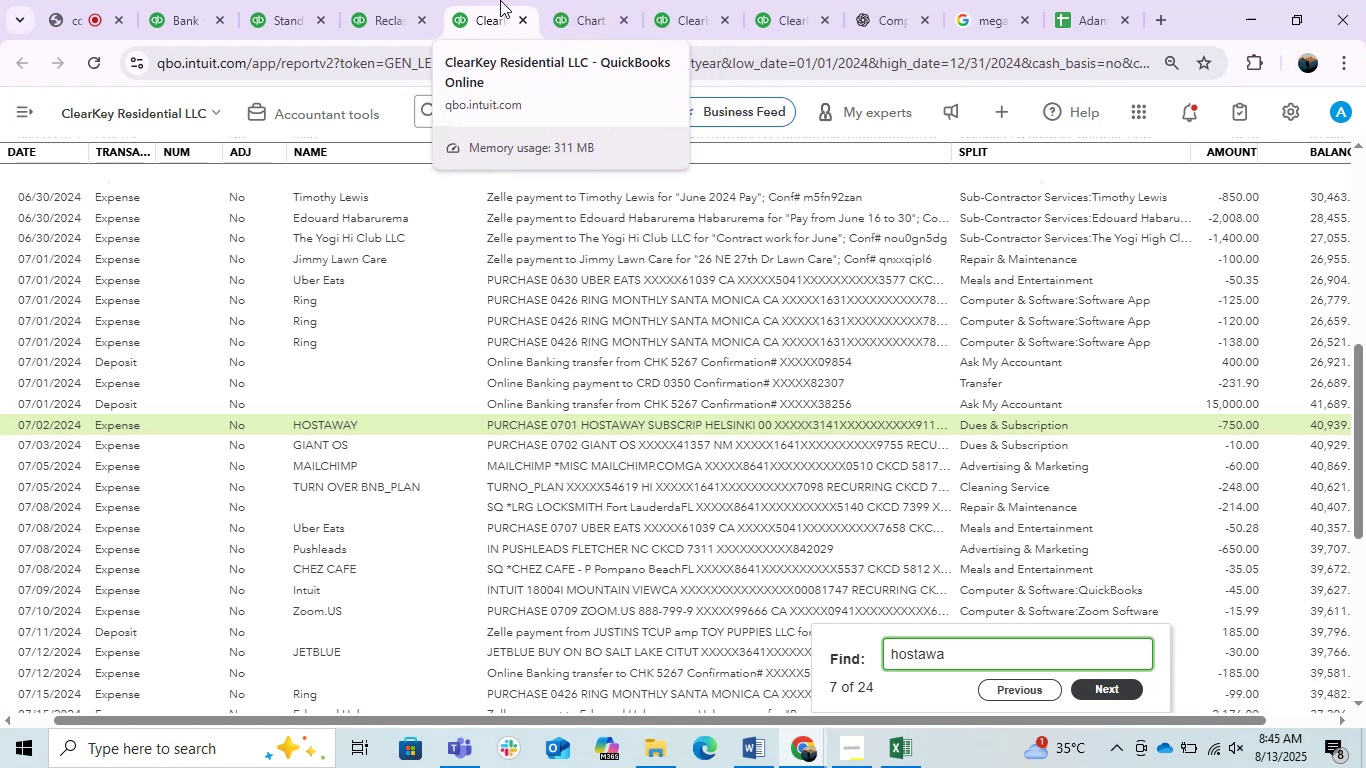 
left_click_drag(start_coordinate=[491, 1], to_coordinate=[791, 2])
 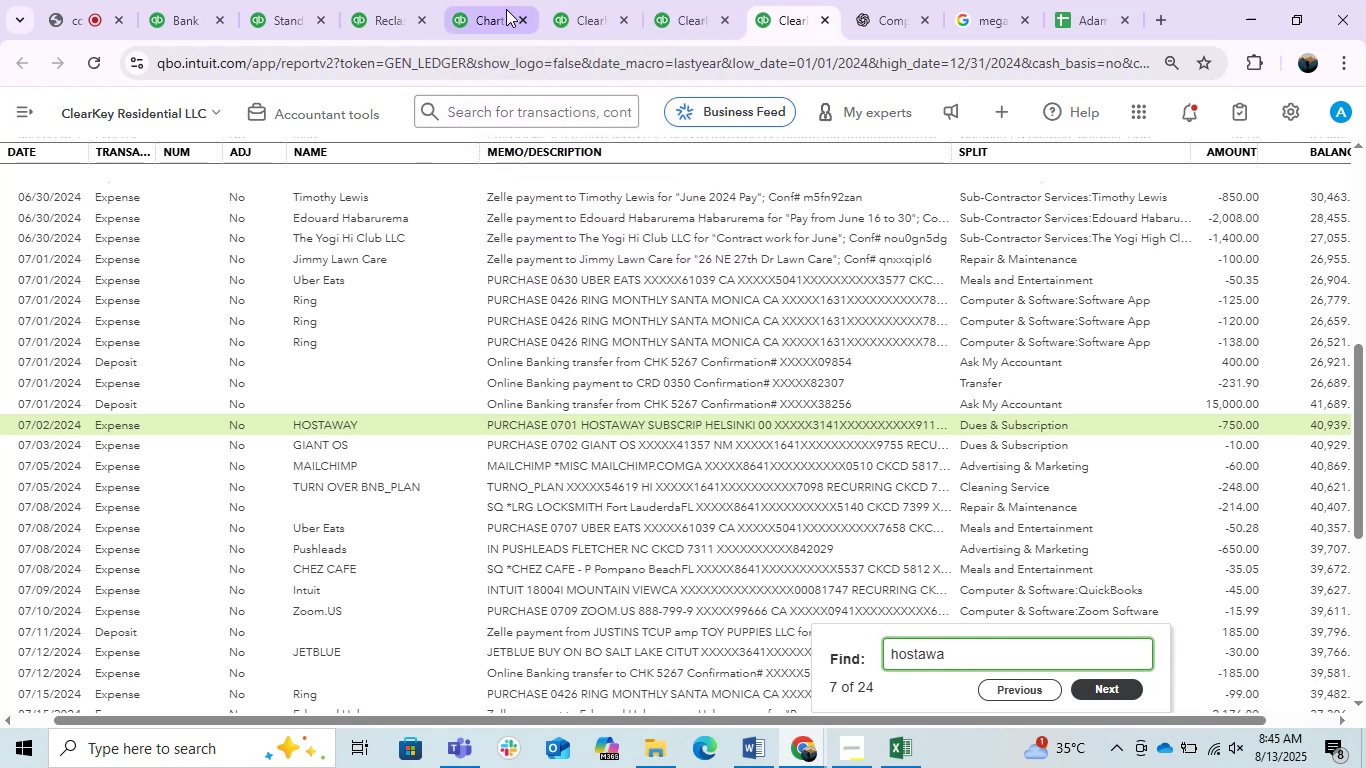 
left_click_drag(start_coordinate=[495, 5], to_coordinate=[711, 2])
 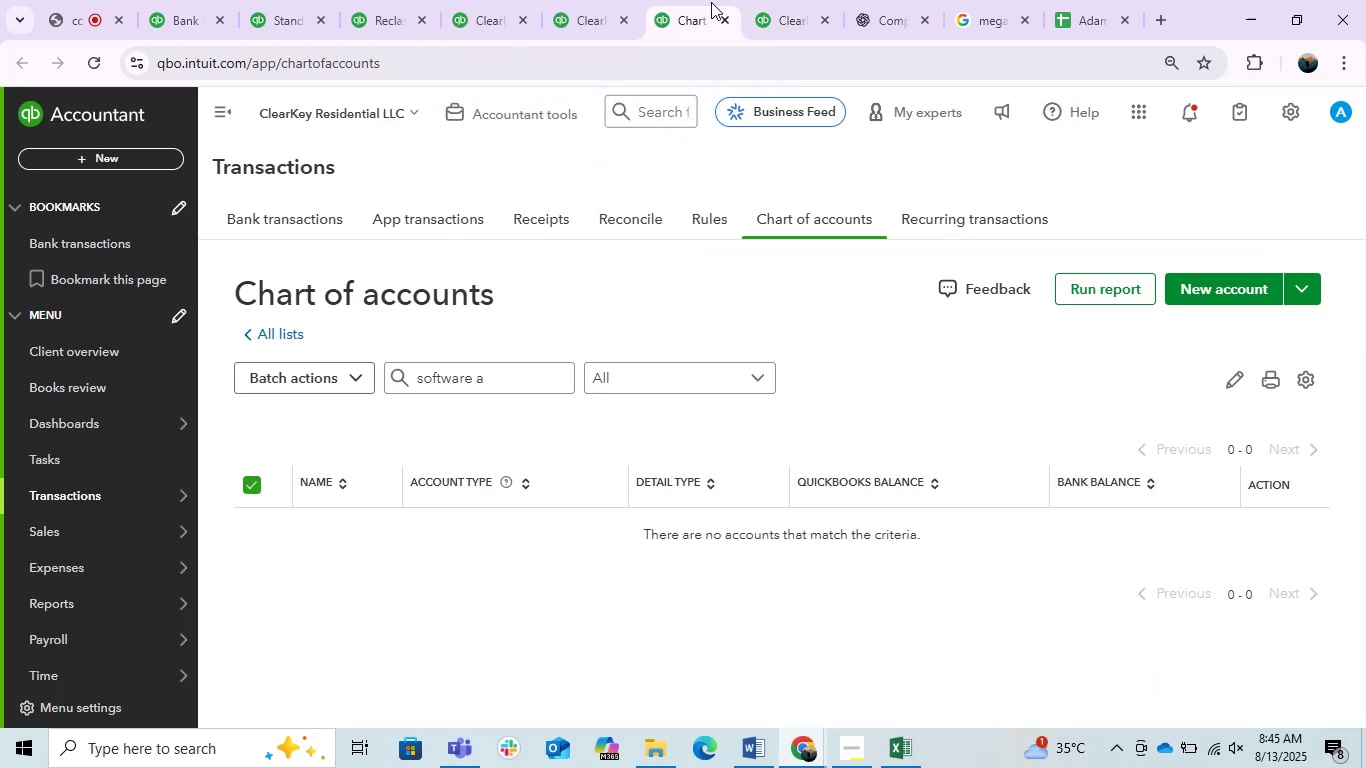 
mouse_move([583, 21])
 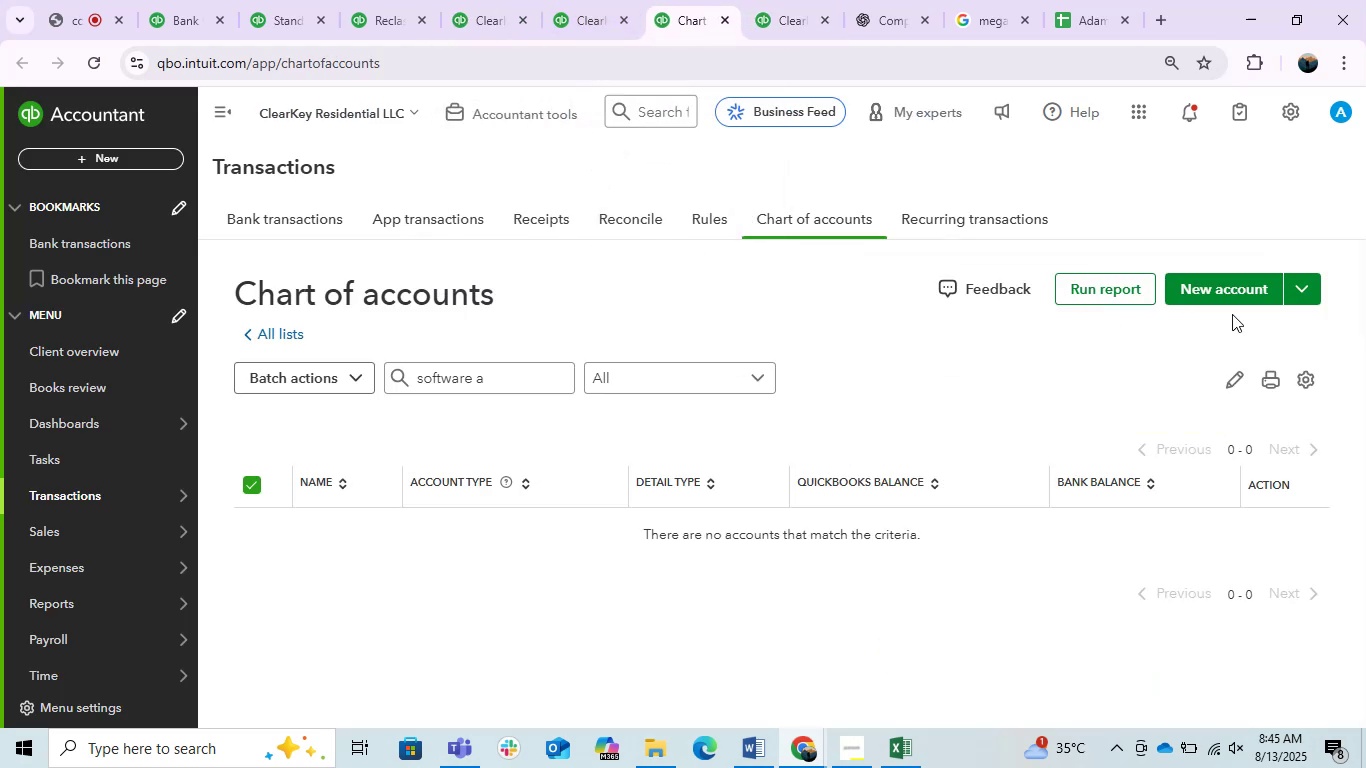 
left_click([1248, 281])
 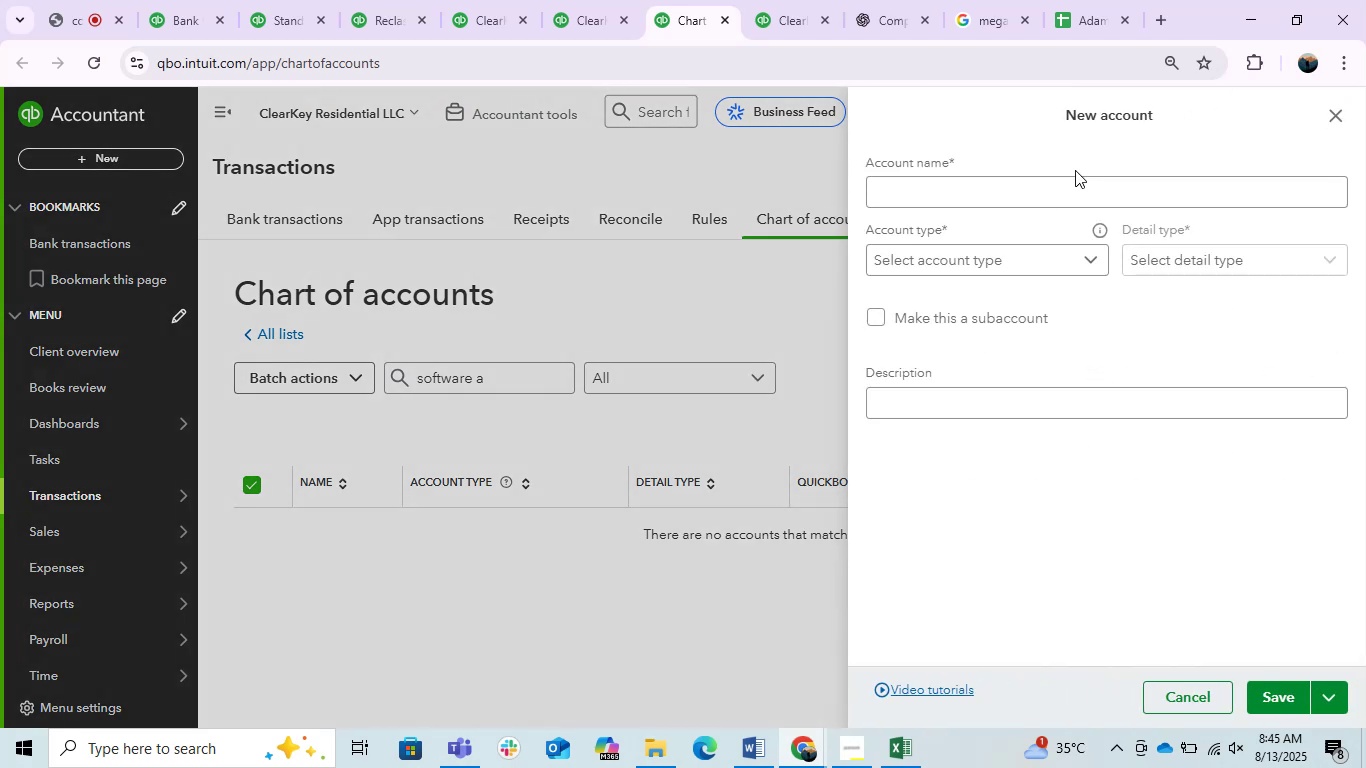 
left_click([1053, 191])
 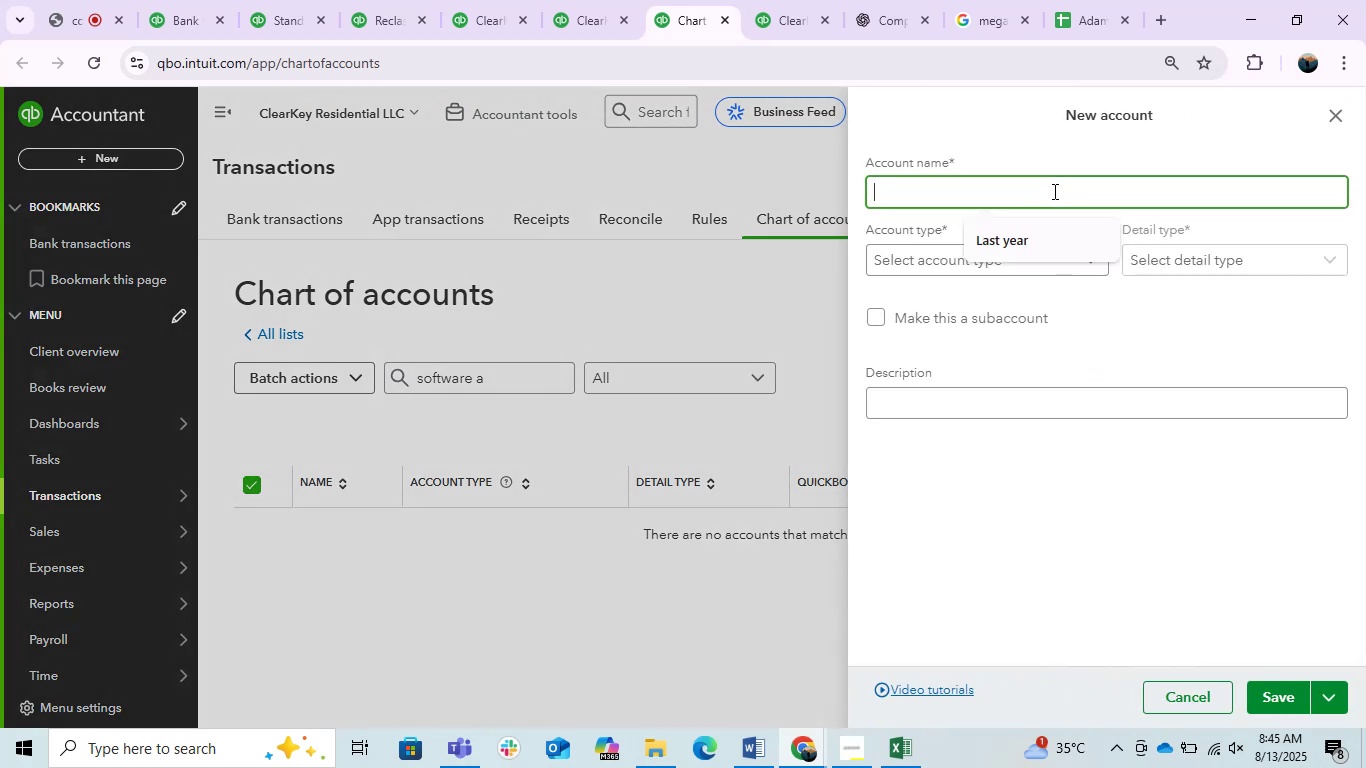 
type(Hostaway )
 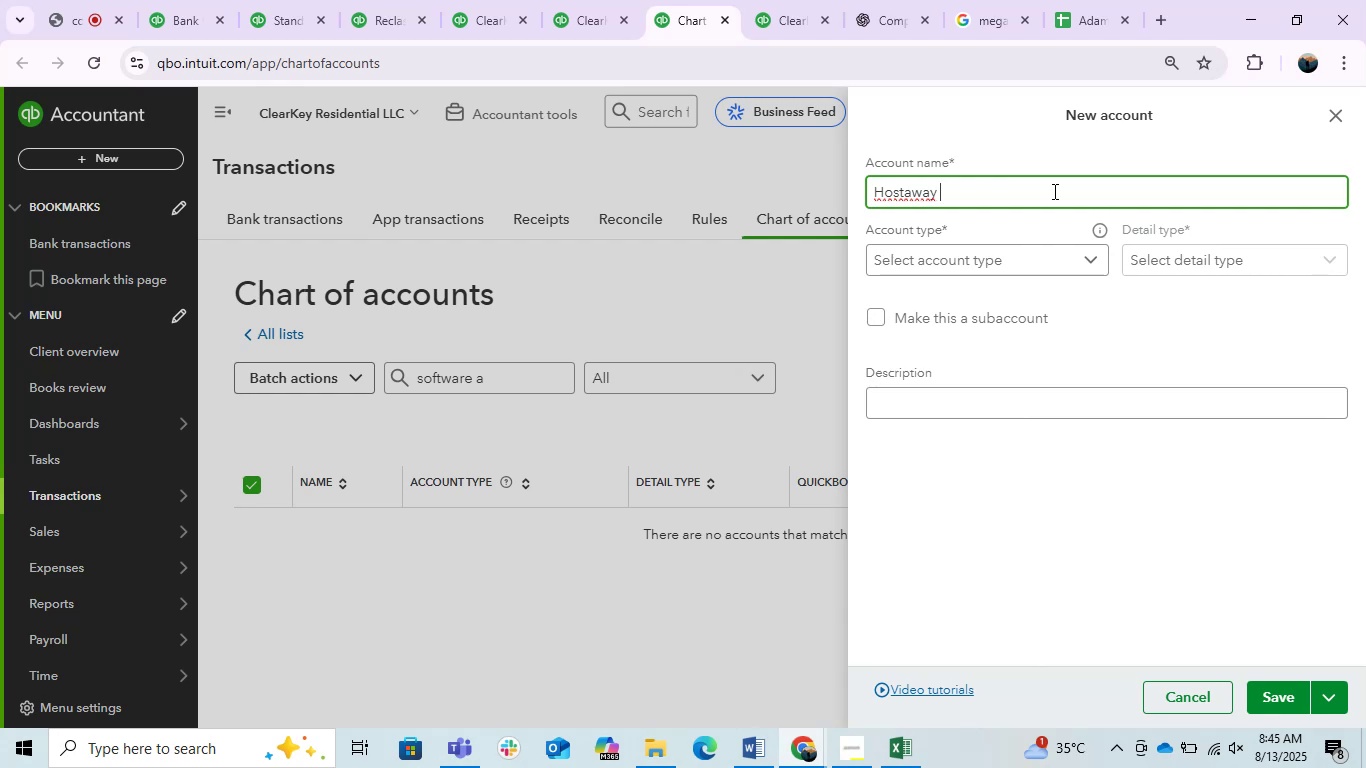 
wait(7.62)
 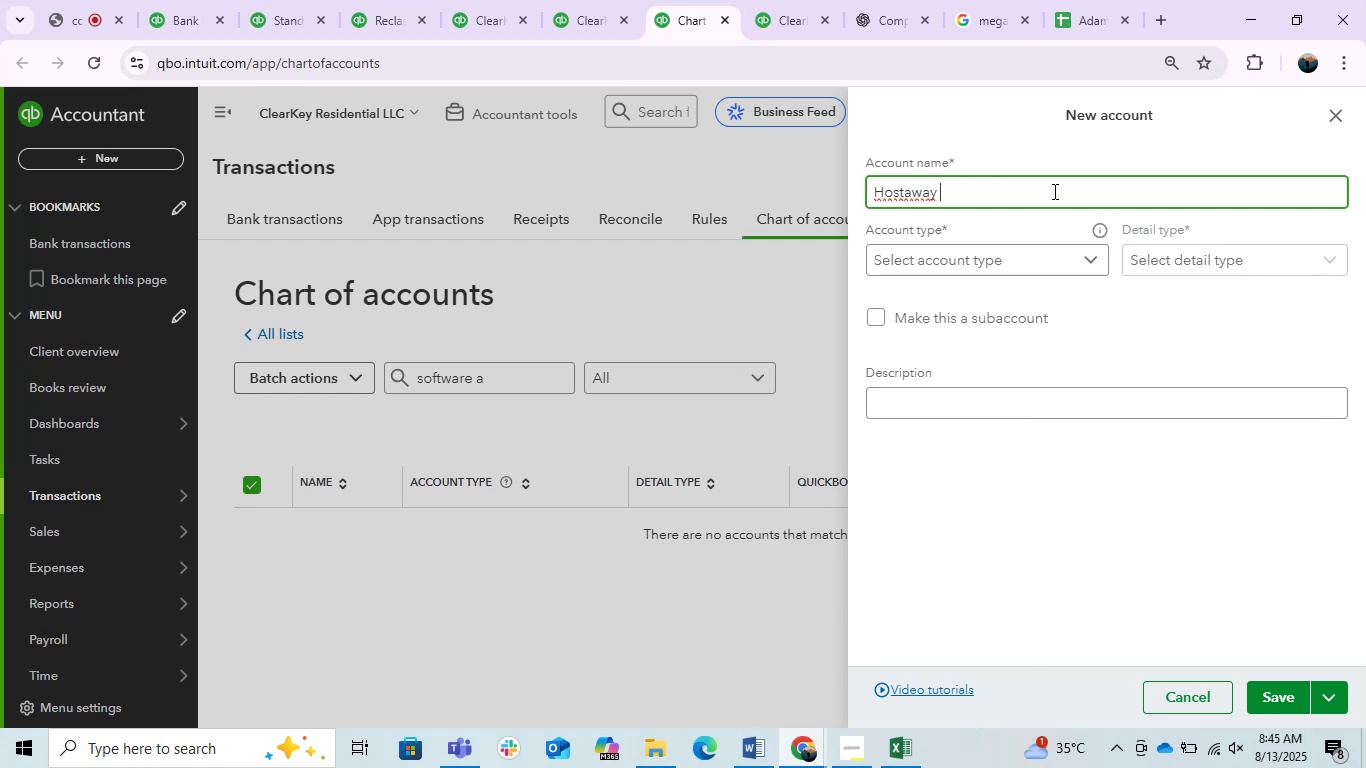 
type(Software)
 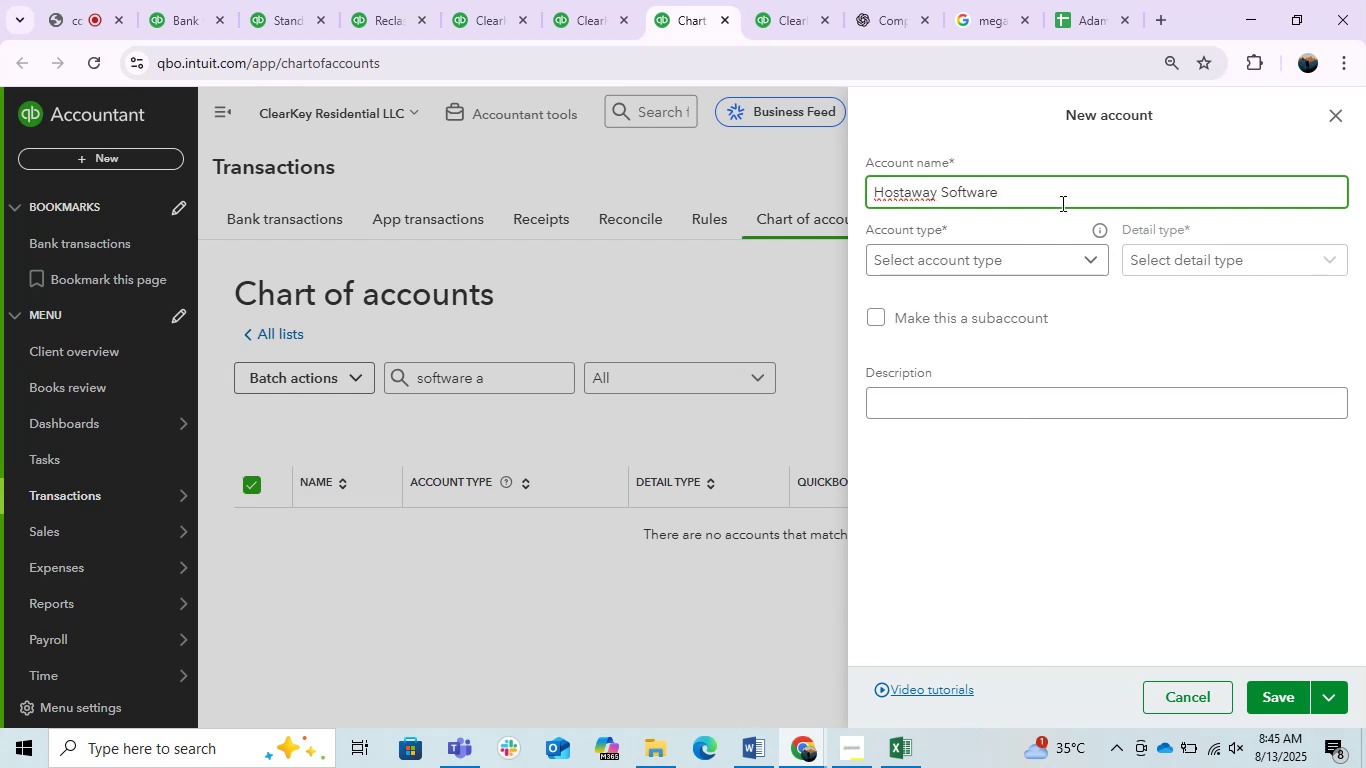 
left_click([1045, 255])
 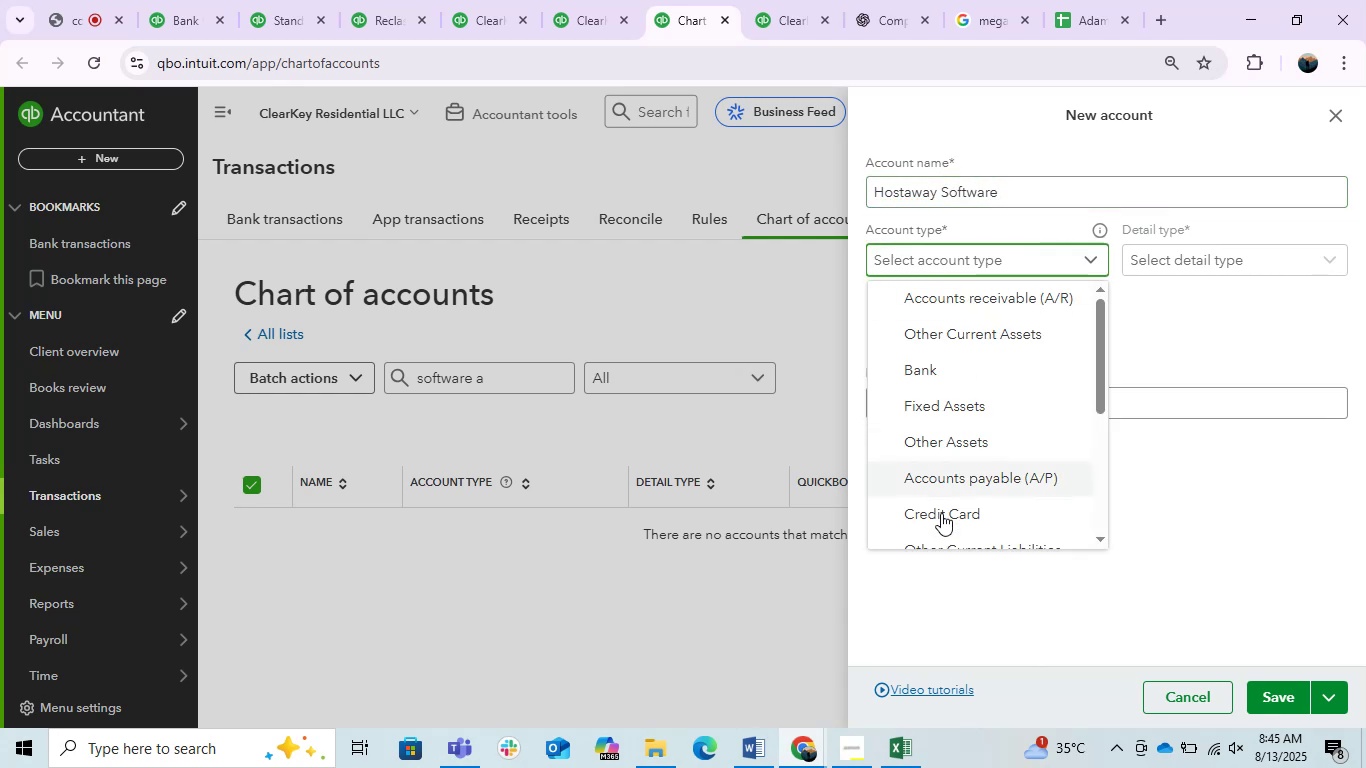 
scroll: coordinate [955, 489], scroll_direction: down, amount: 5.0
 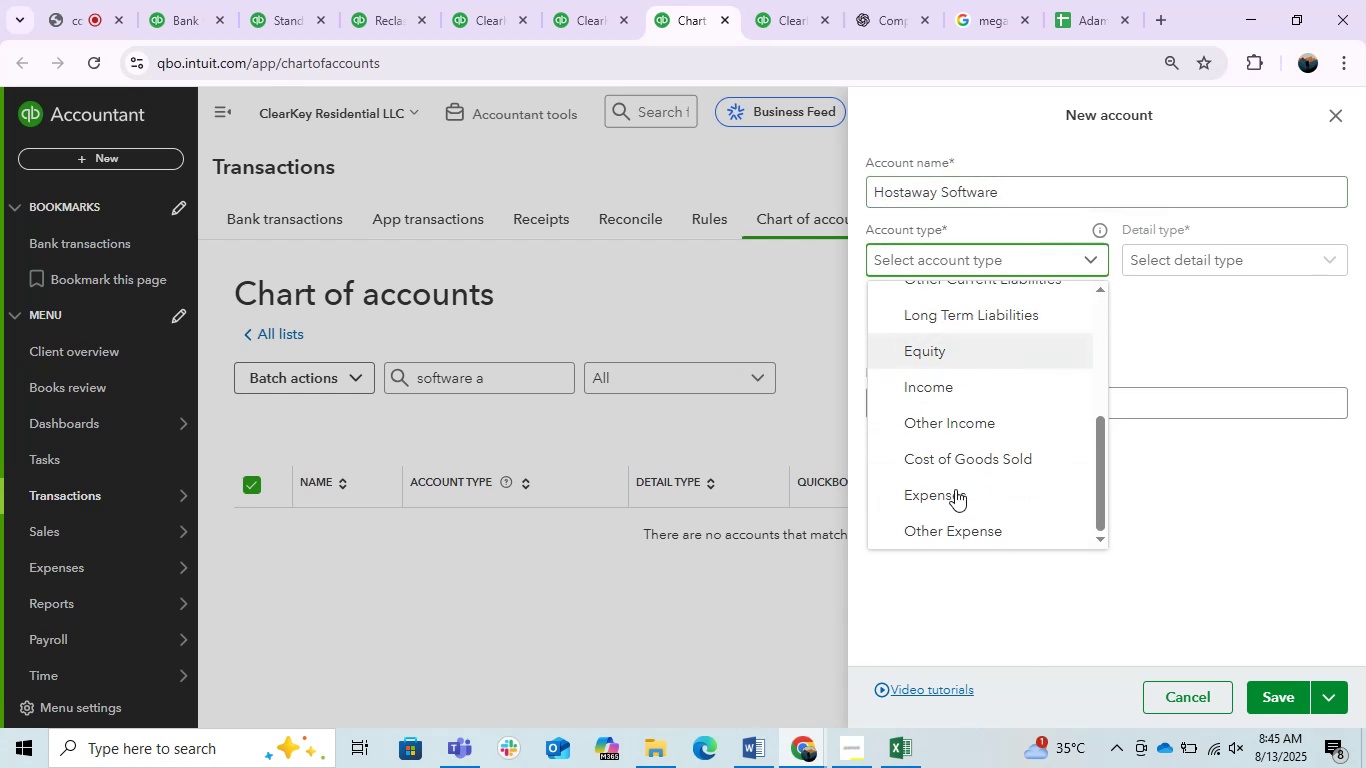 
left_click([955, 489])
 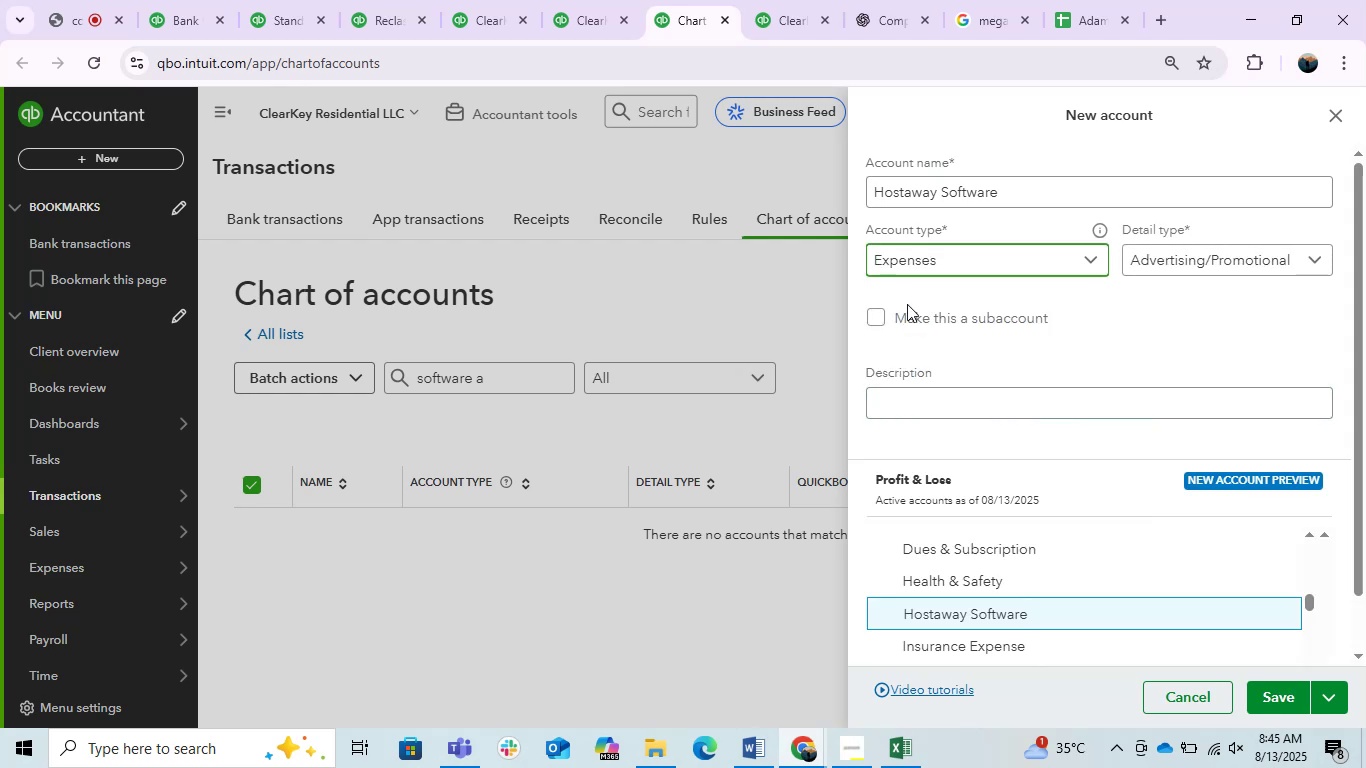 
left_click([867, 316])
 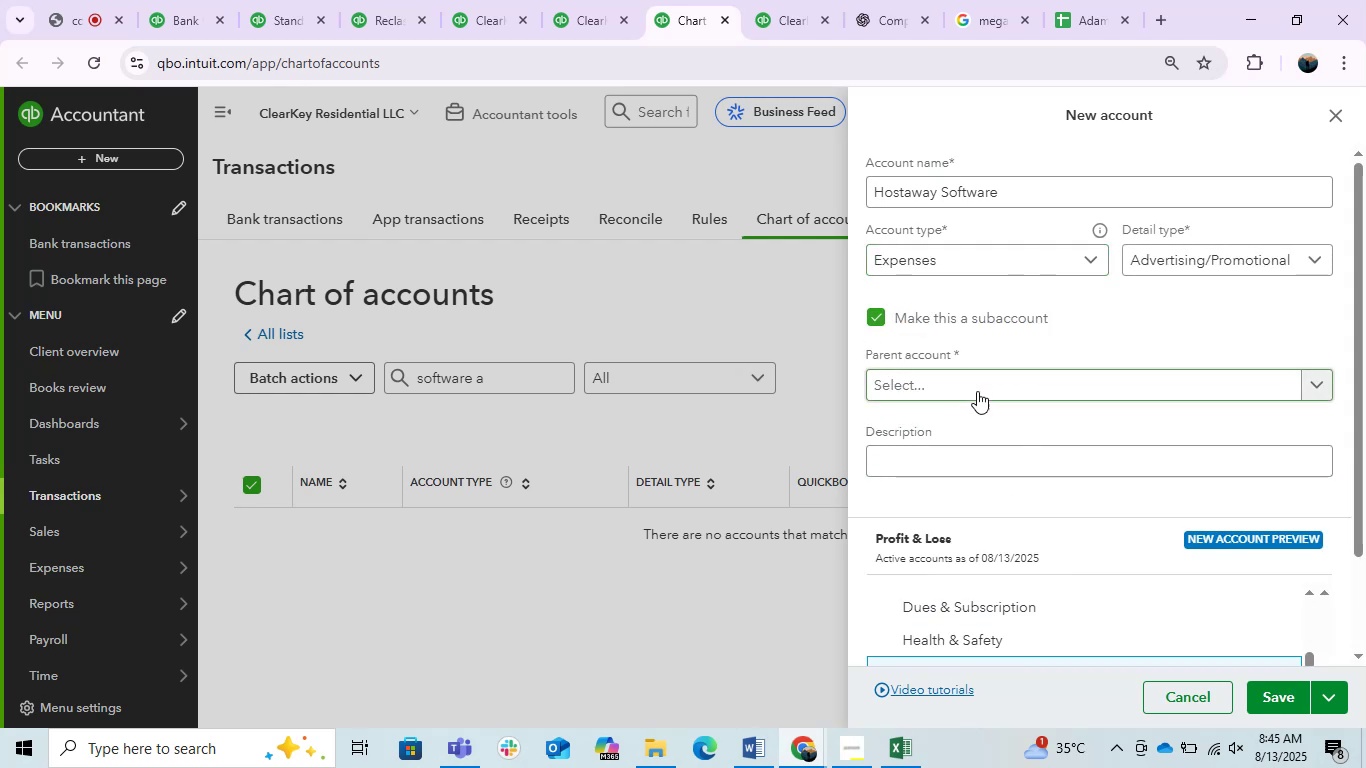 
left_click([977, 391])
 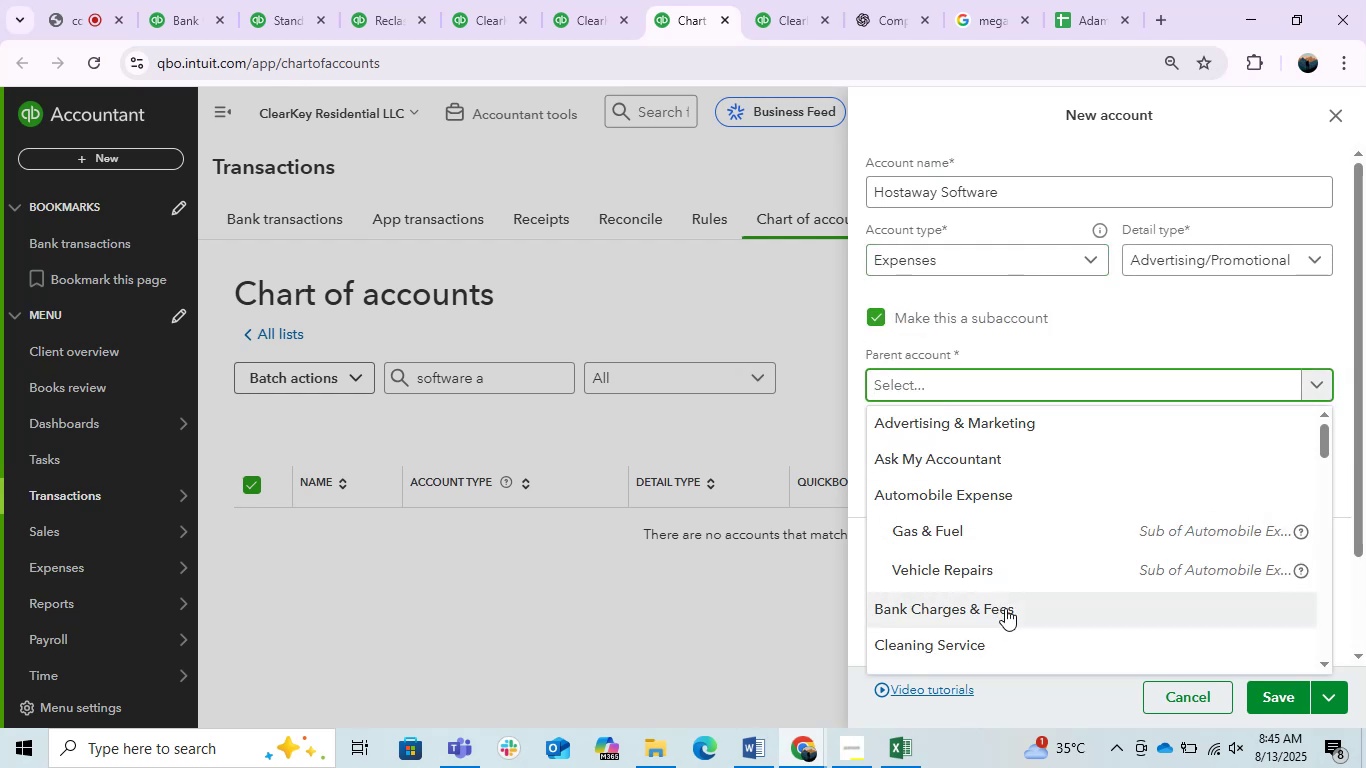 
scroll: coordinate [1005, 608], scroll_direction: down, amount: 2.0
 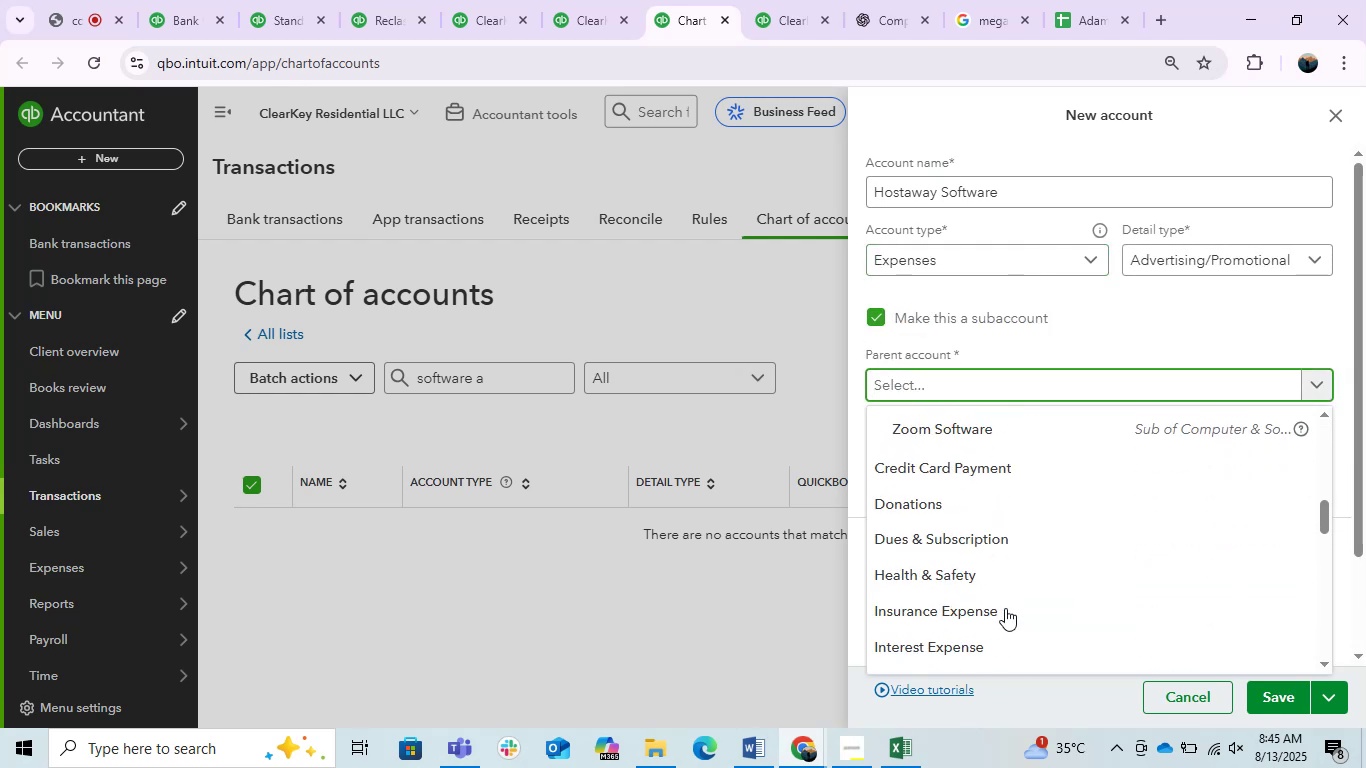 
scroll: coordinate [1013, 493], scroll_direction: up, amount: 2.0
 